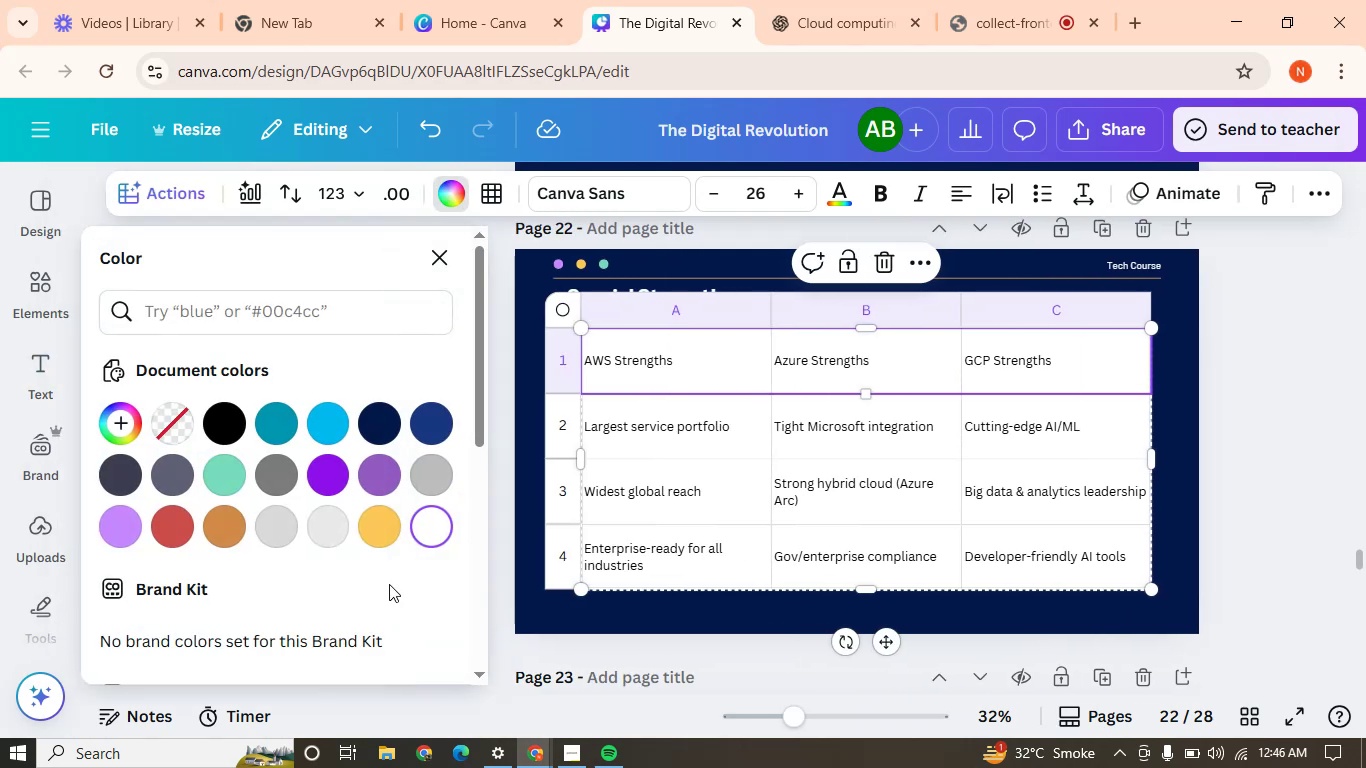 
left_click([377, 526])
 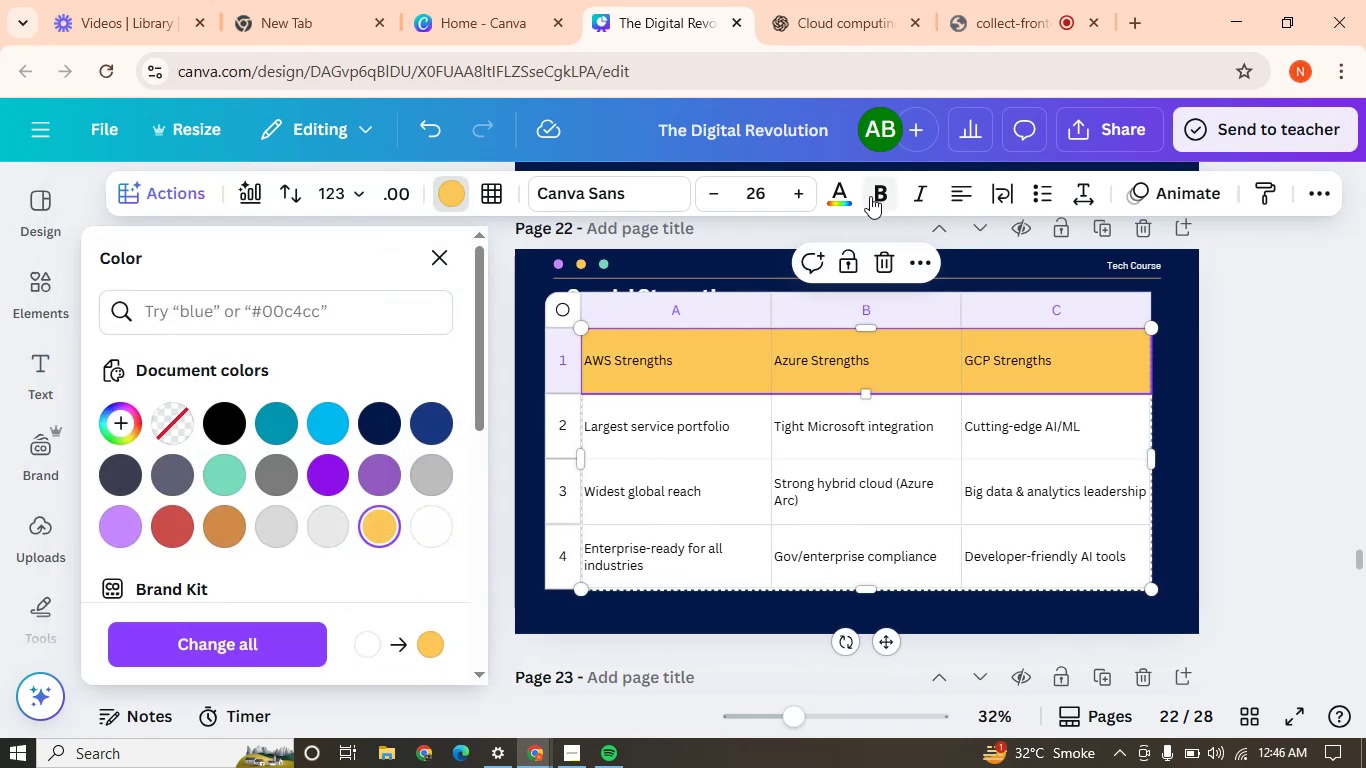 
left_click([891, 192])
 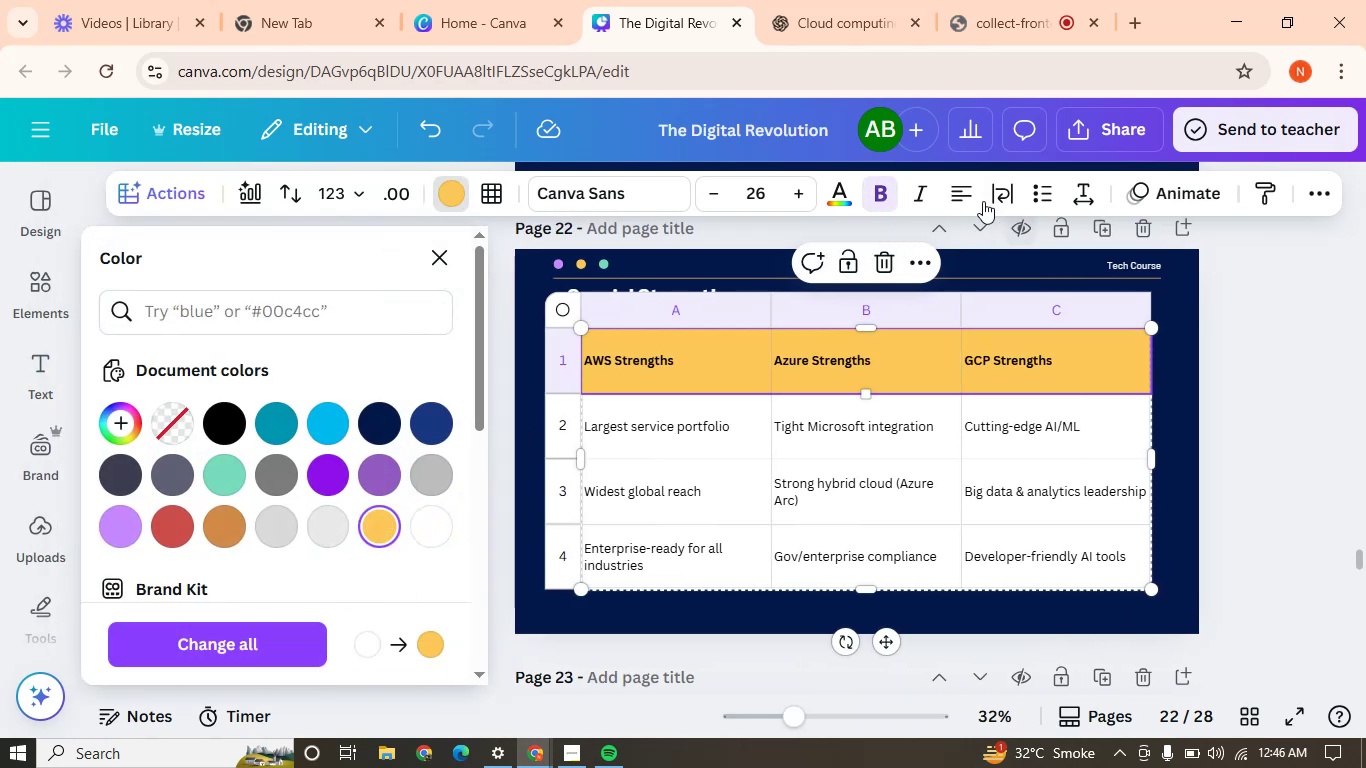 
left_click([958, 189])
 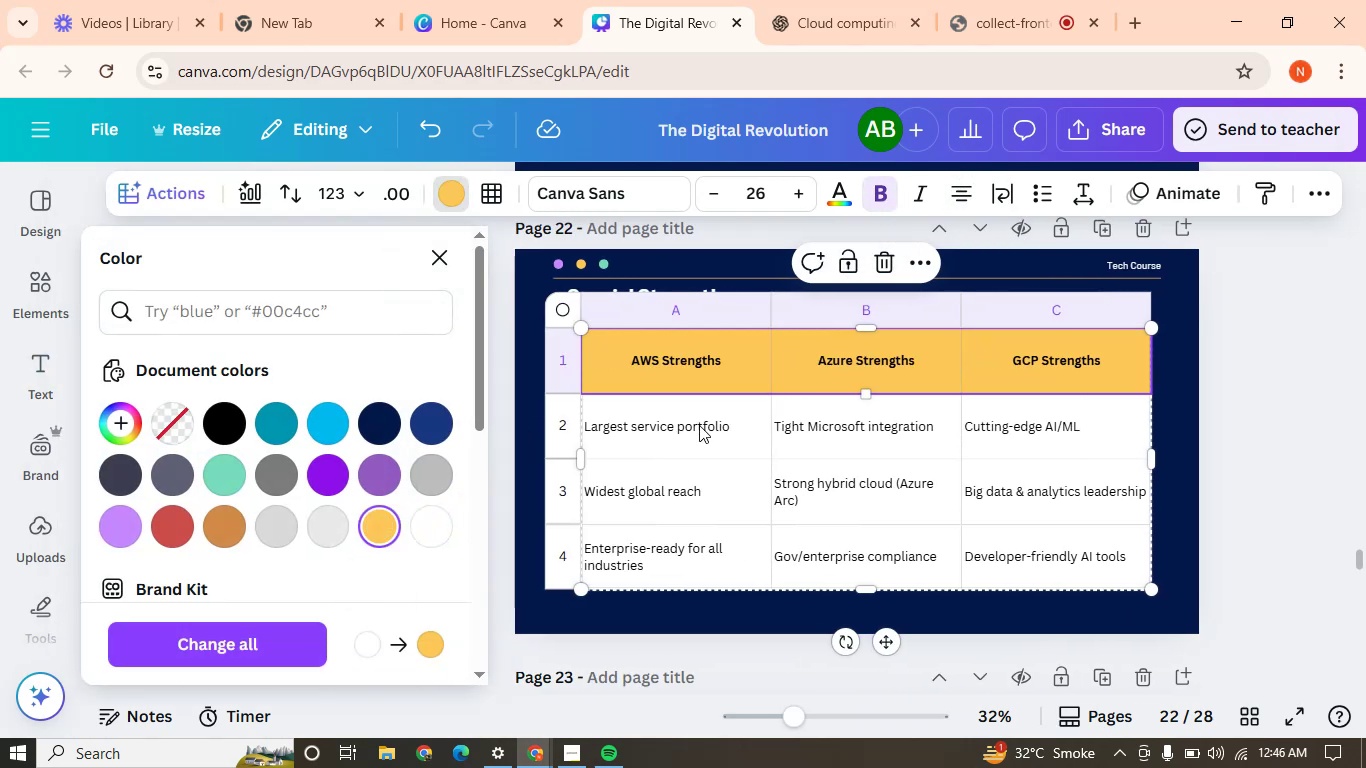 
left_click([699, 425])
 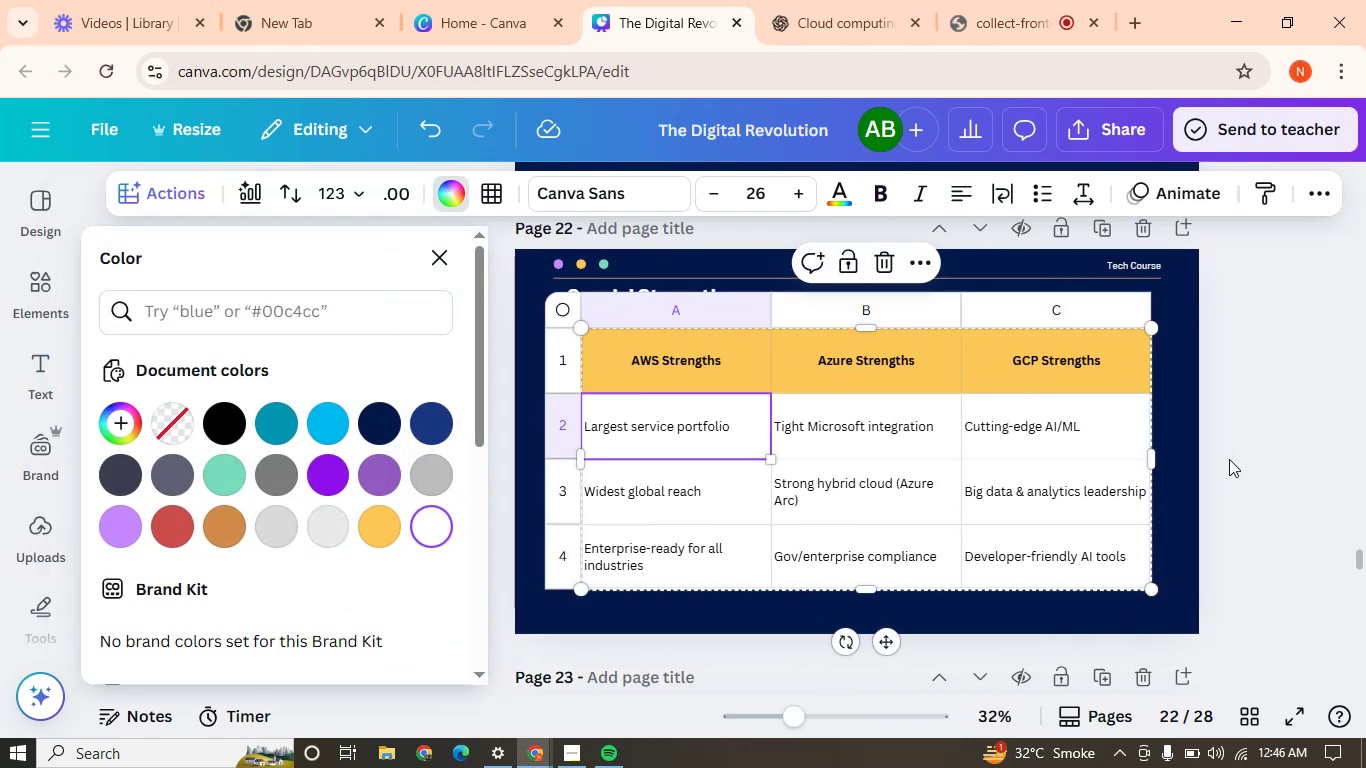 
left_click([1229, 459])
 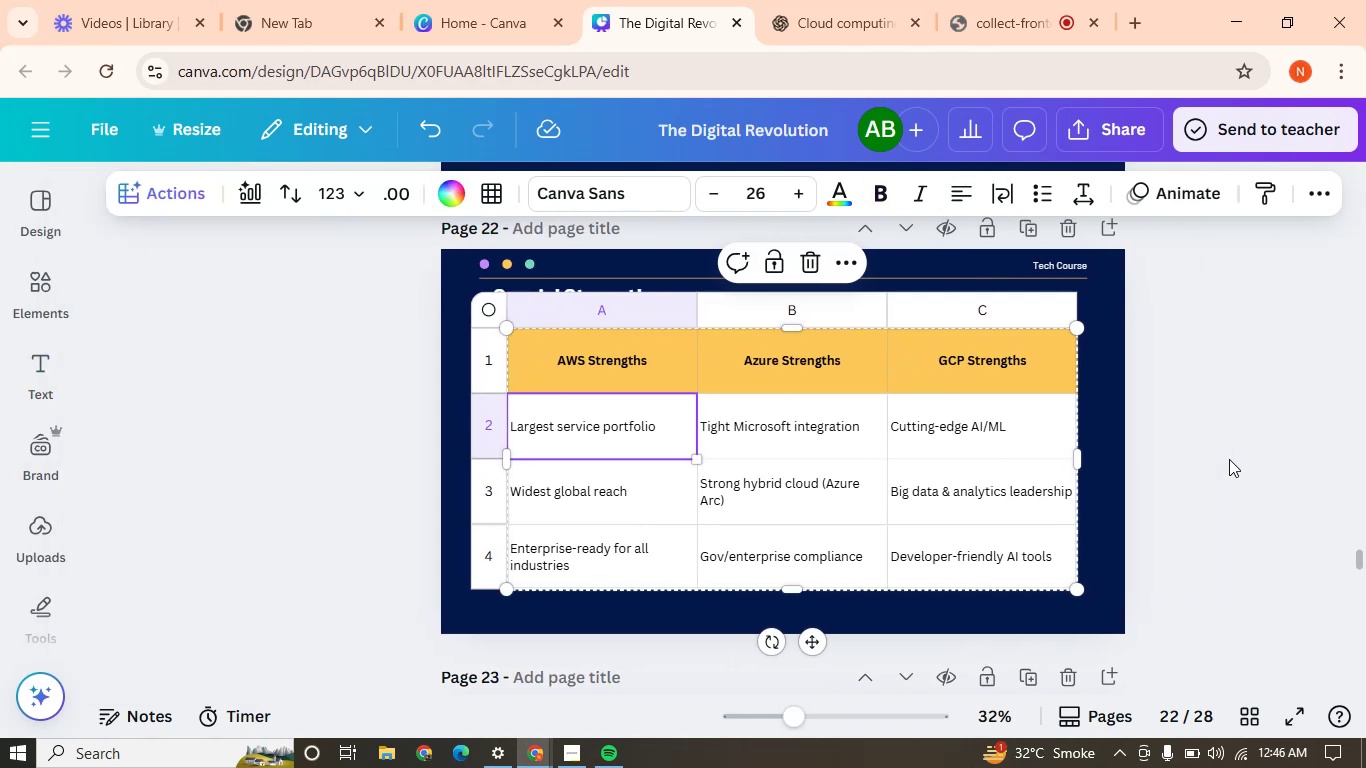 
left_click([1229, 459])
 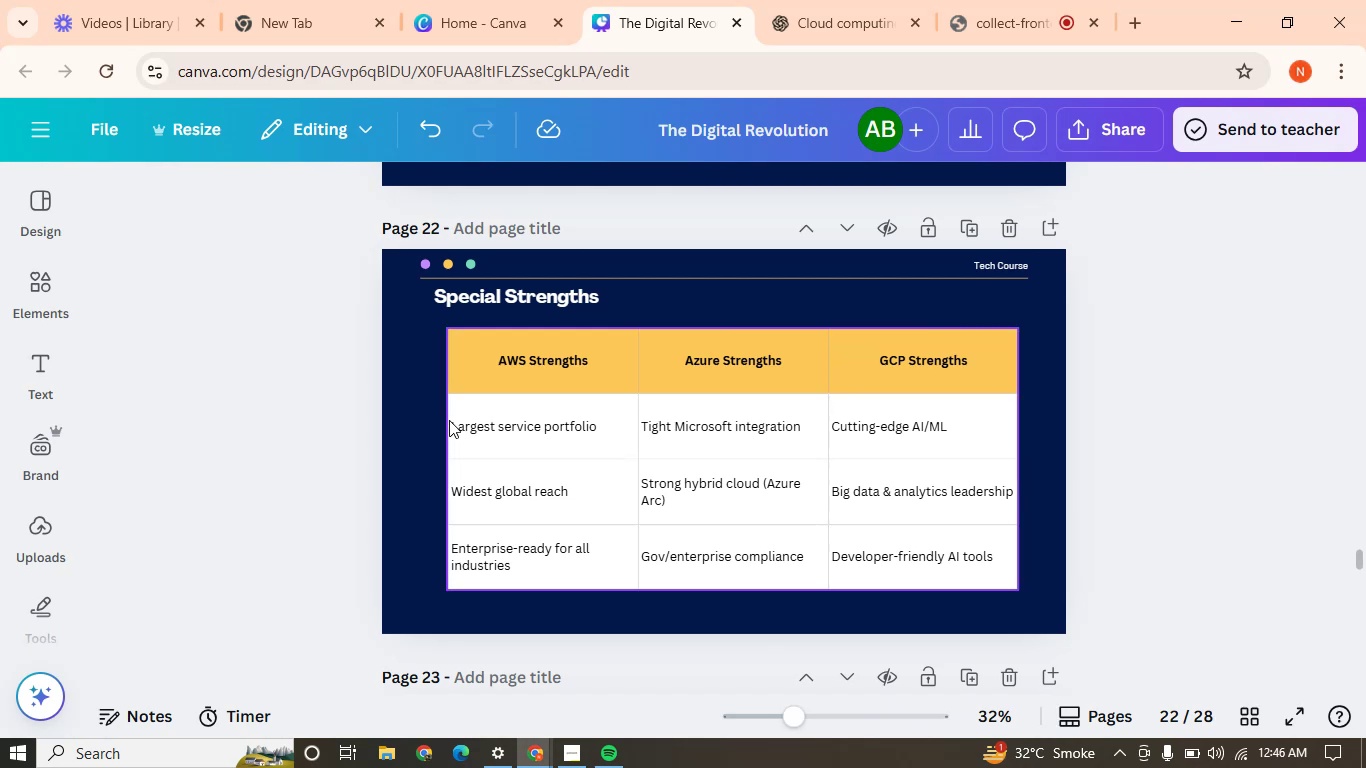 
left_click([448, 420])
 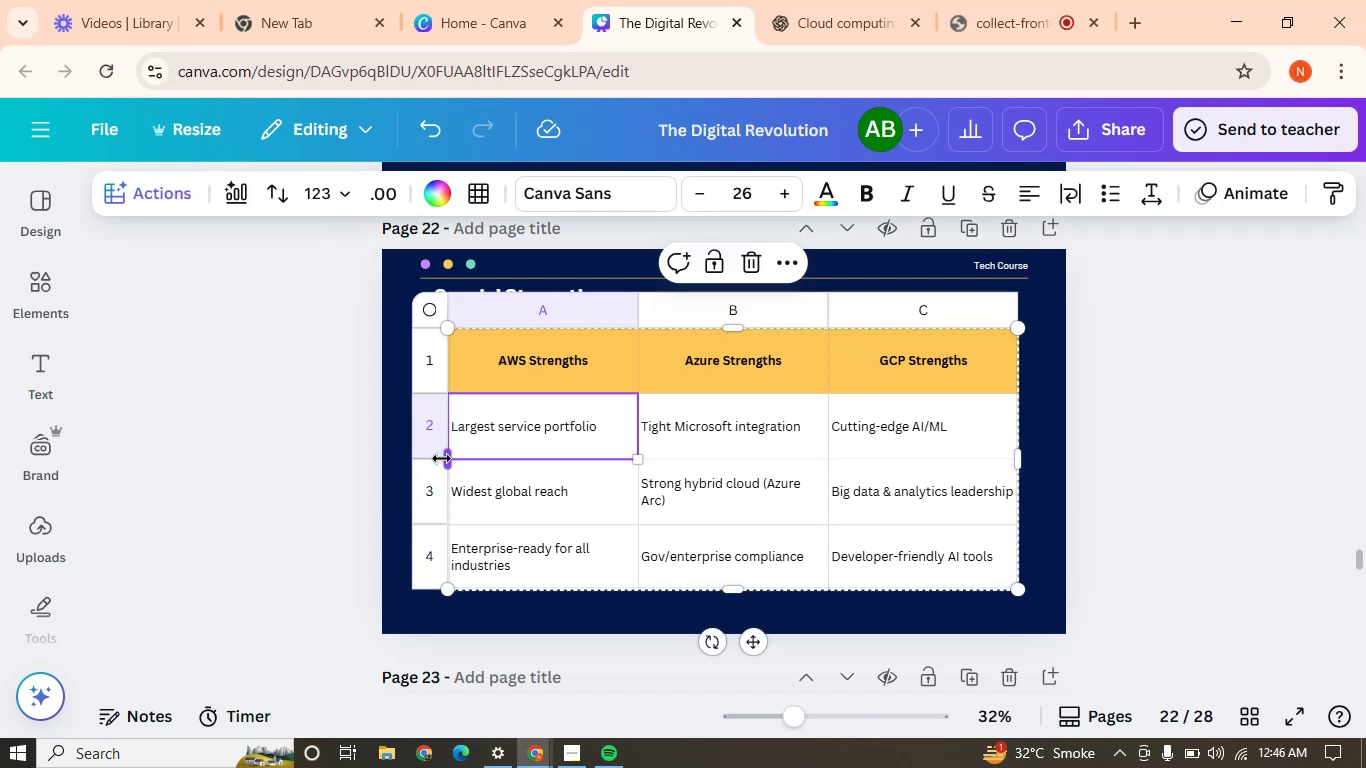 
left_click_drag(start_coordinate=[441, 467], to_coordinate=[424, 464])
 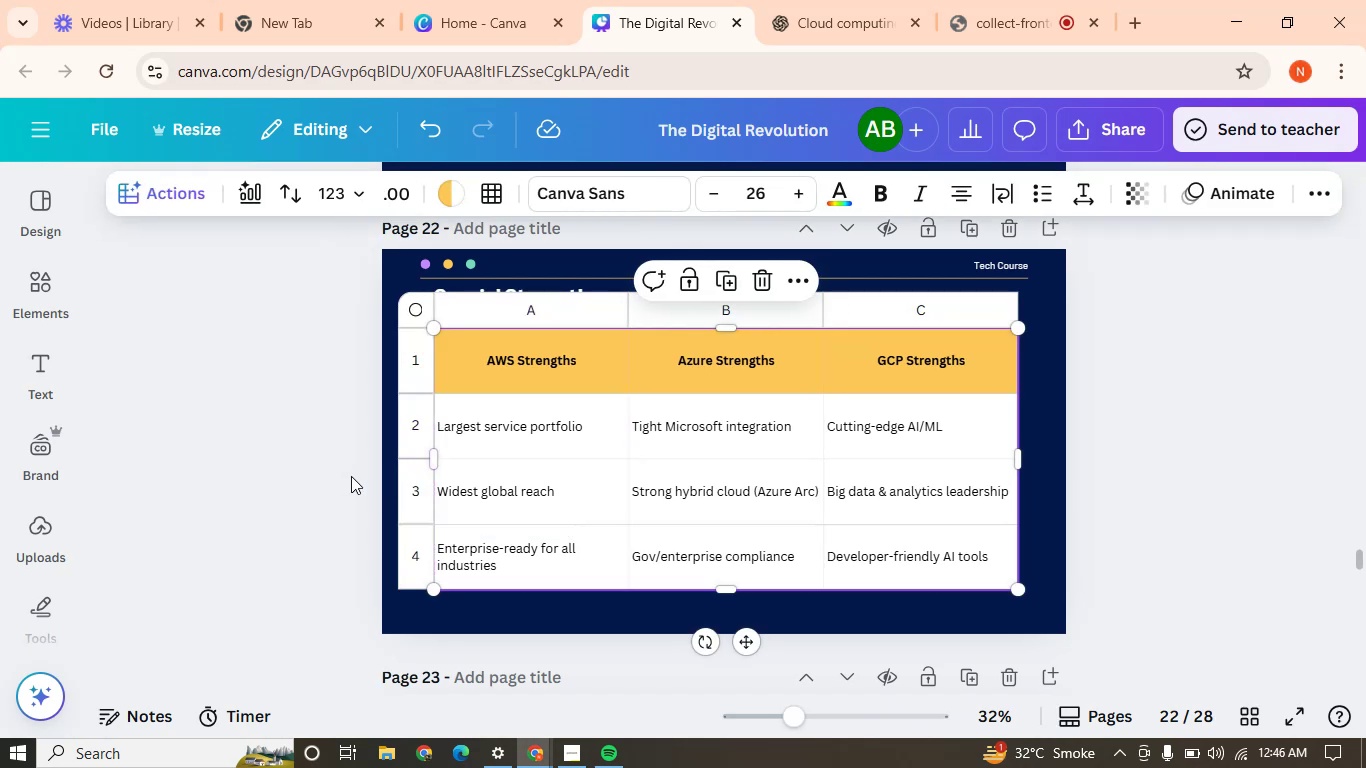 
left_click([346, 476])
 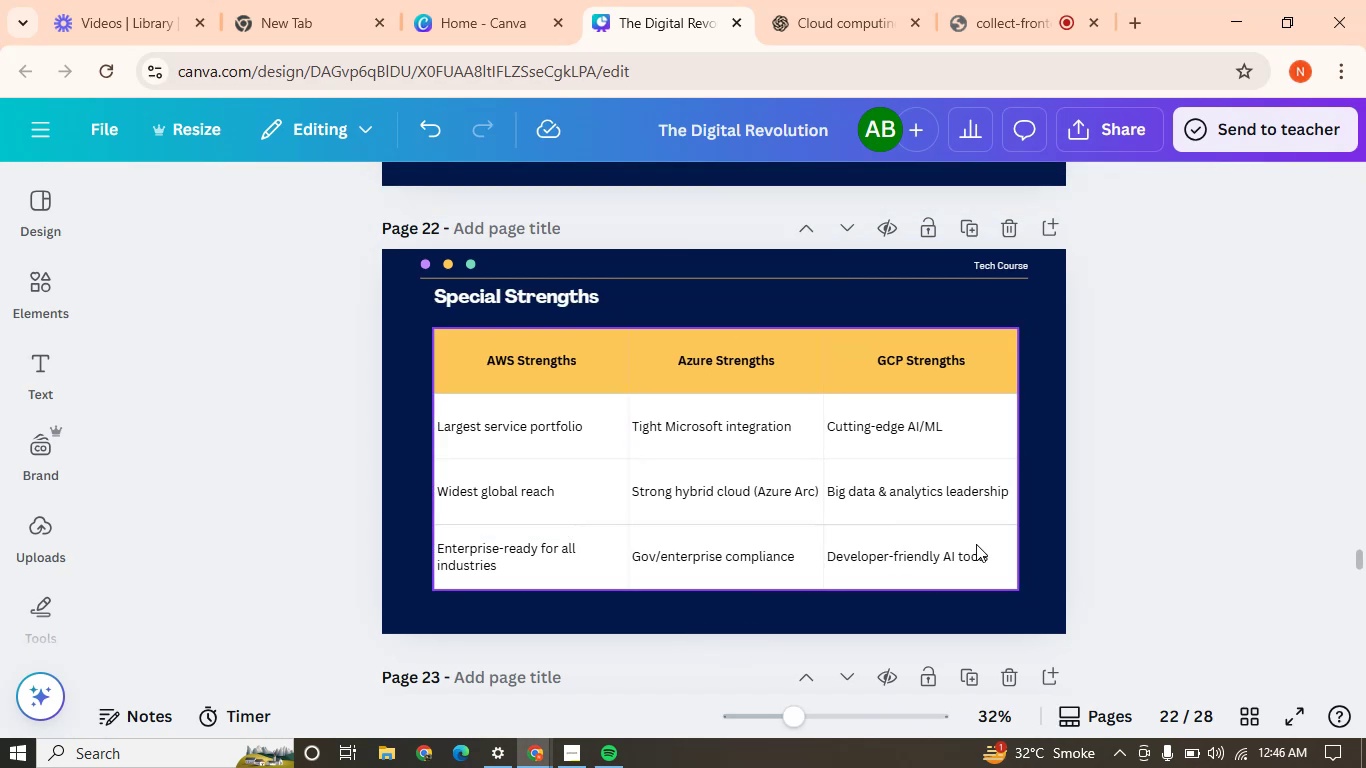 
left_click([981, 578])
 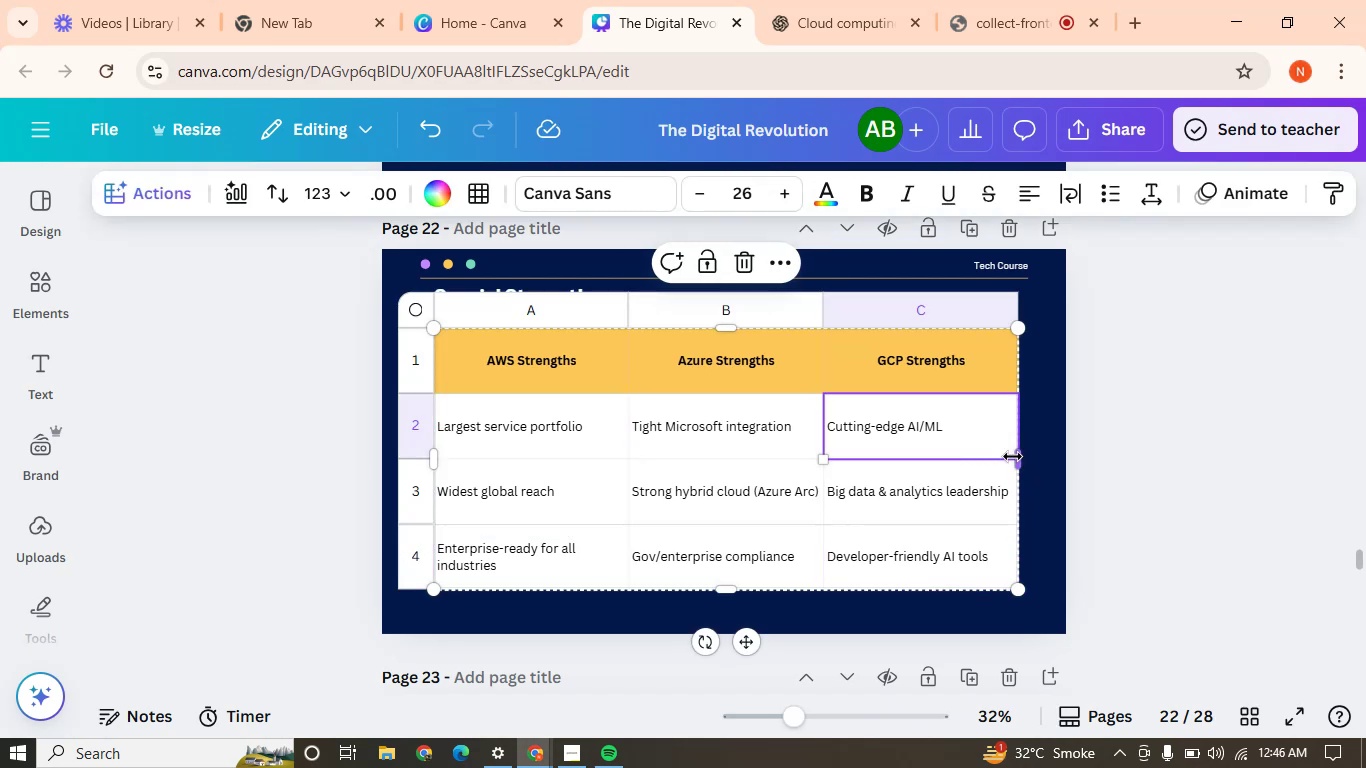 
left_click_drag(start_coordinate=[1019, 457], to_coordinate=[1029, 457])
 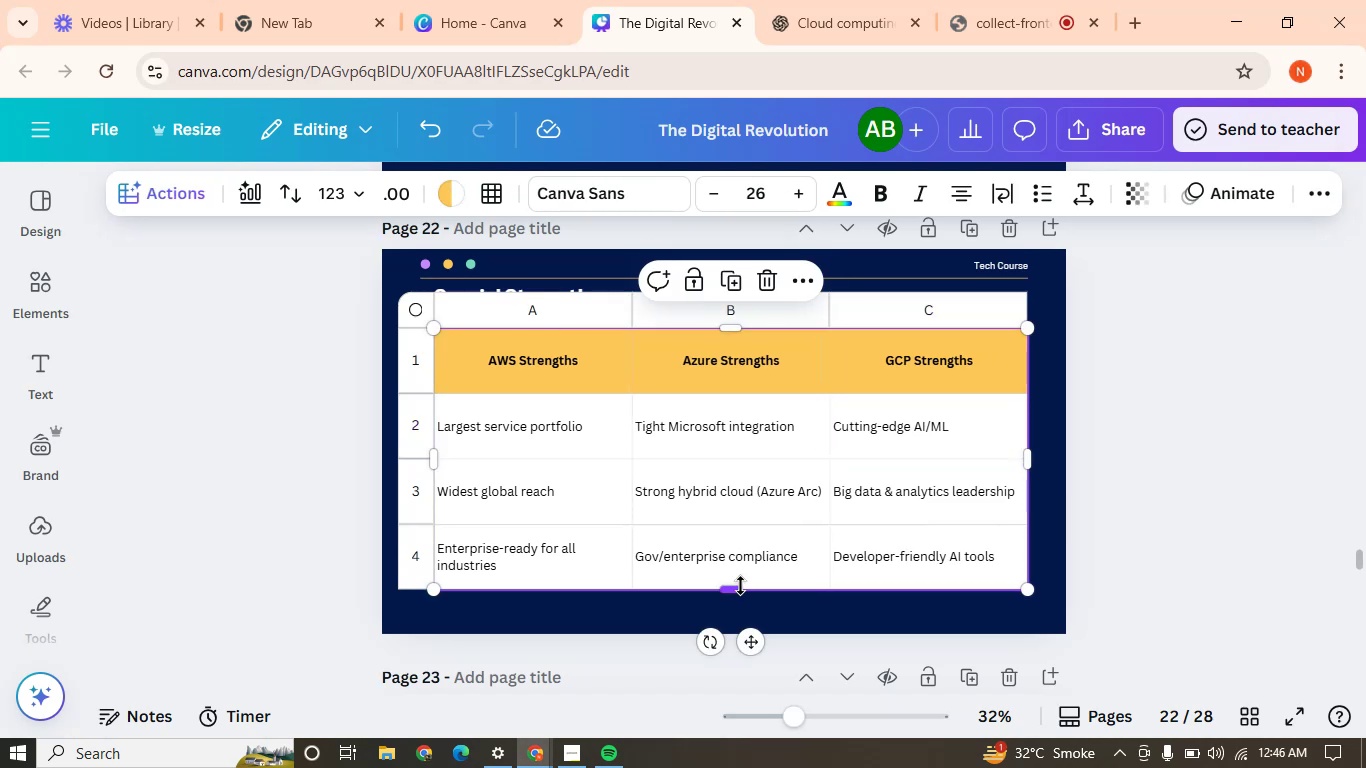 
left_click_drag(start_coordinate=[727, 591], to_coordinate=[727, 611])
 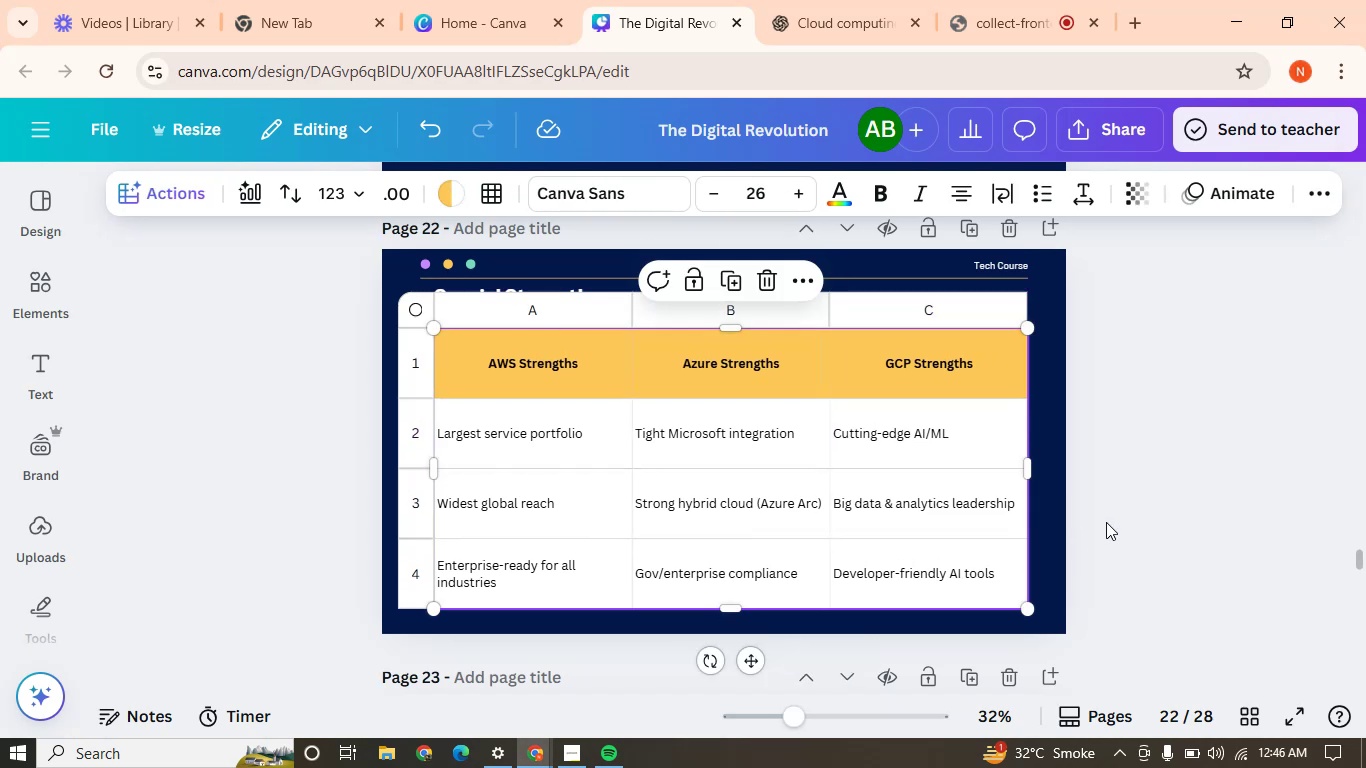 
left_click([1107, 522])
 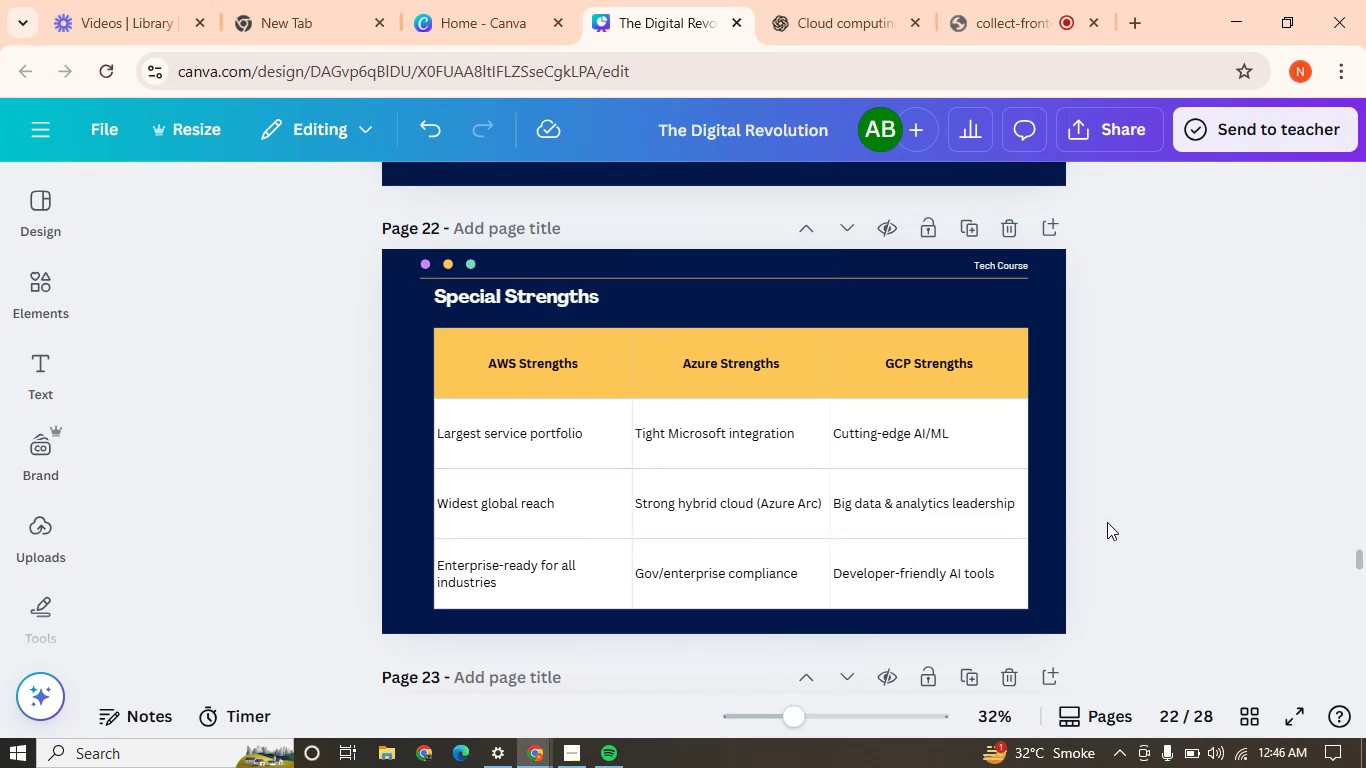 
left_click([1107, 522])
 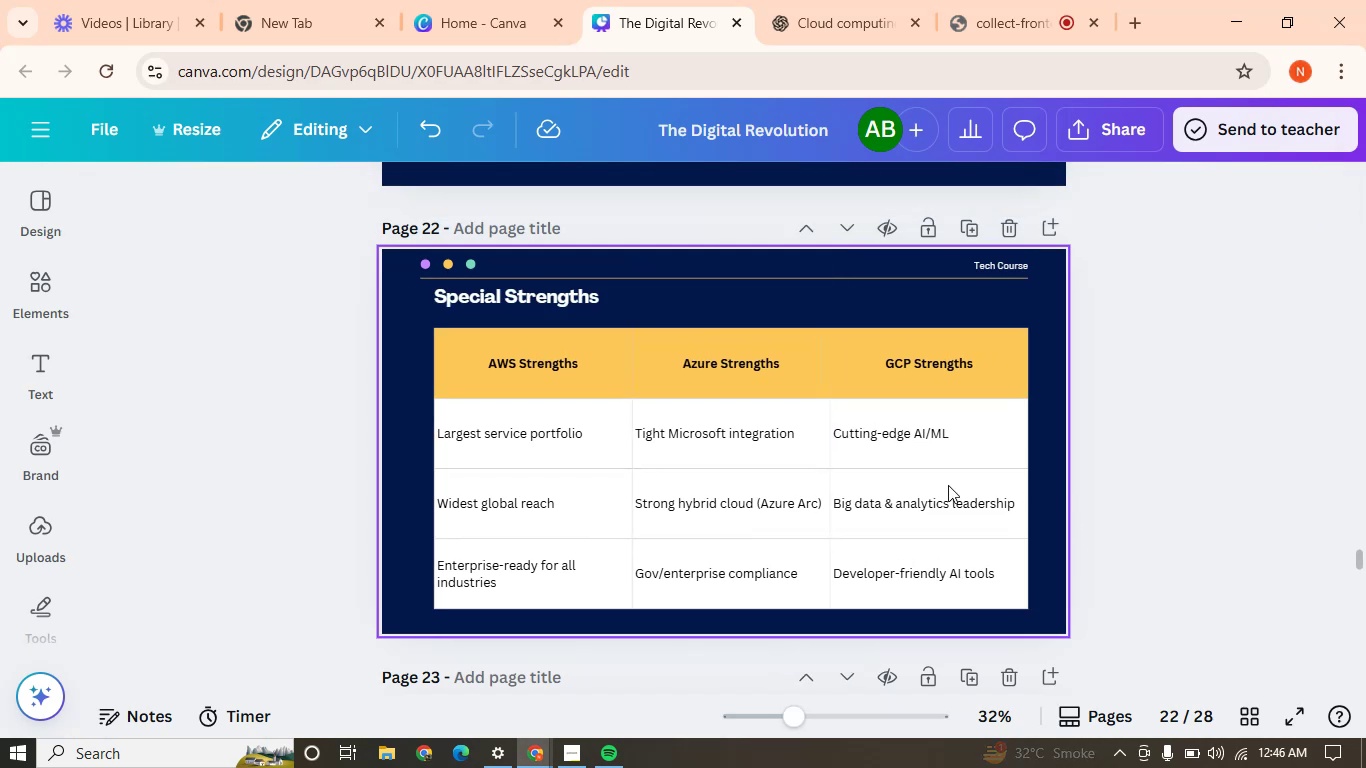 
left_click([822, 0])
 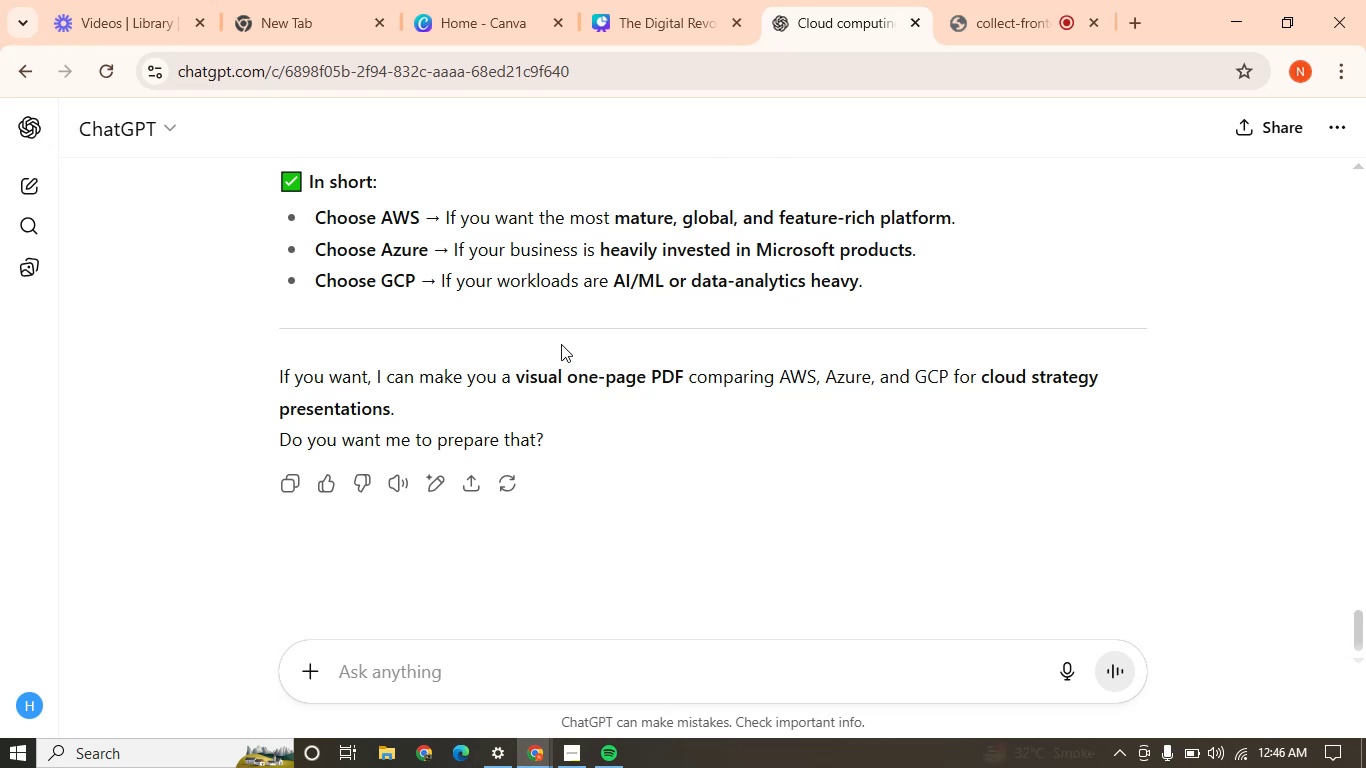 
wait(5.99)
 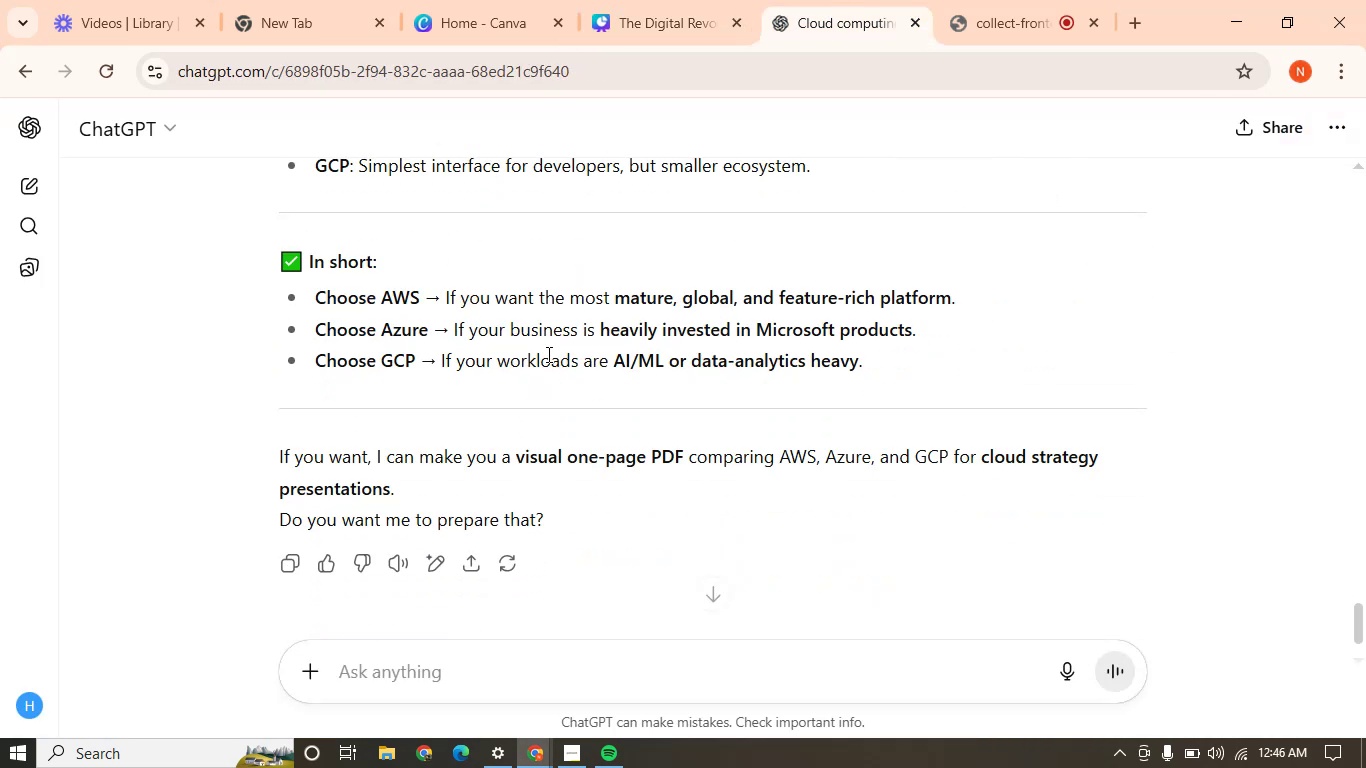 
left_click([680, 0])
 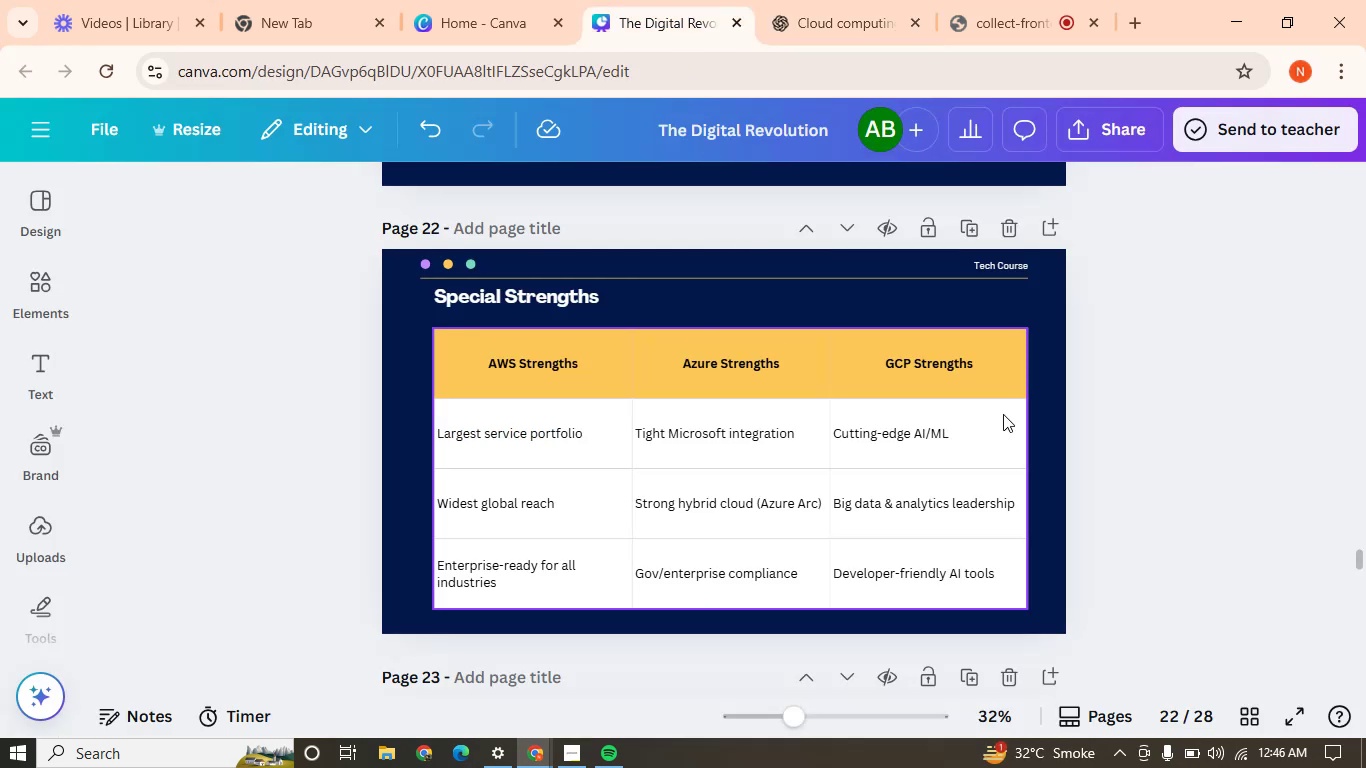 
left_click([1030, 408])
 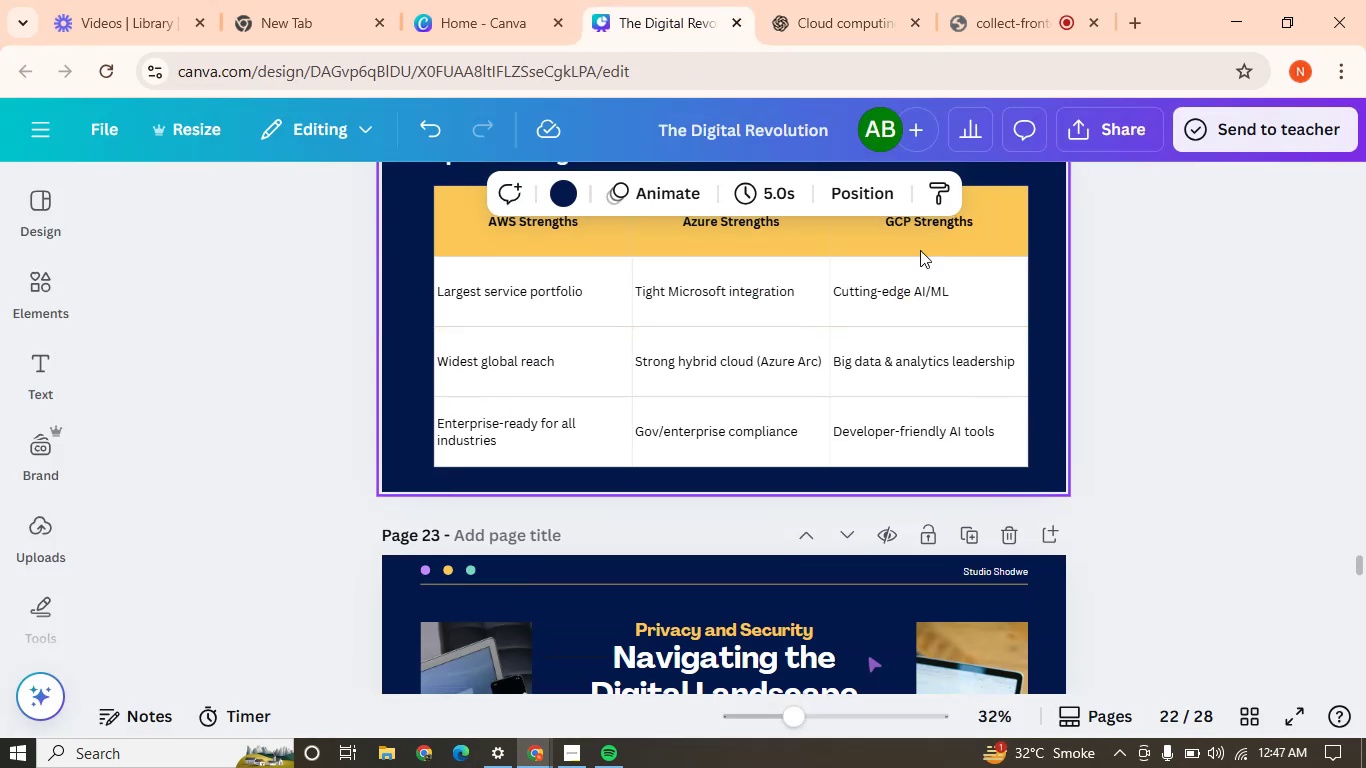 
left_click([899, 0])
 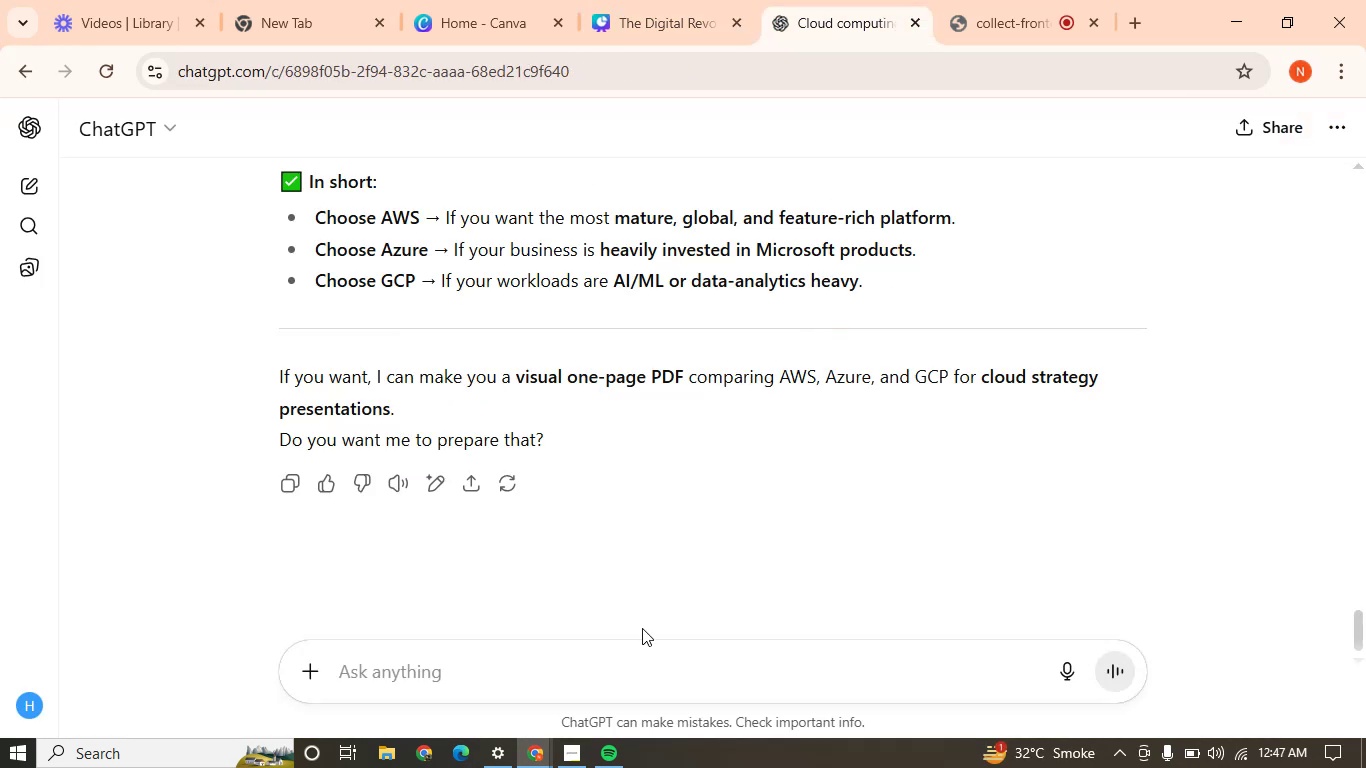 
left_click([653, 656])
 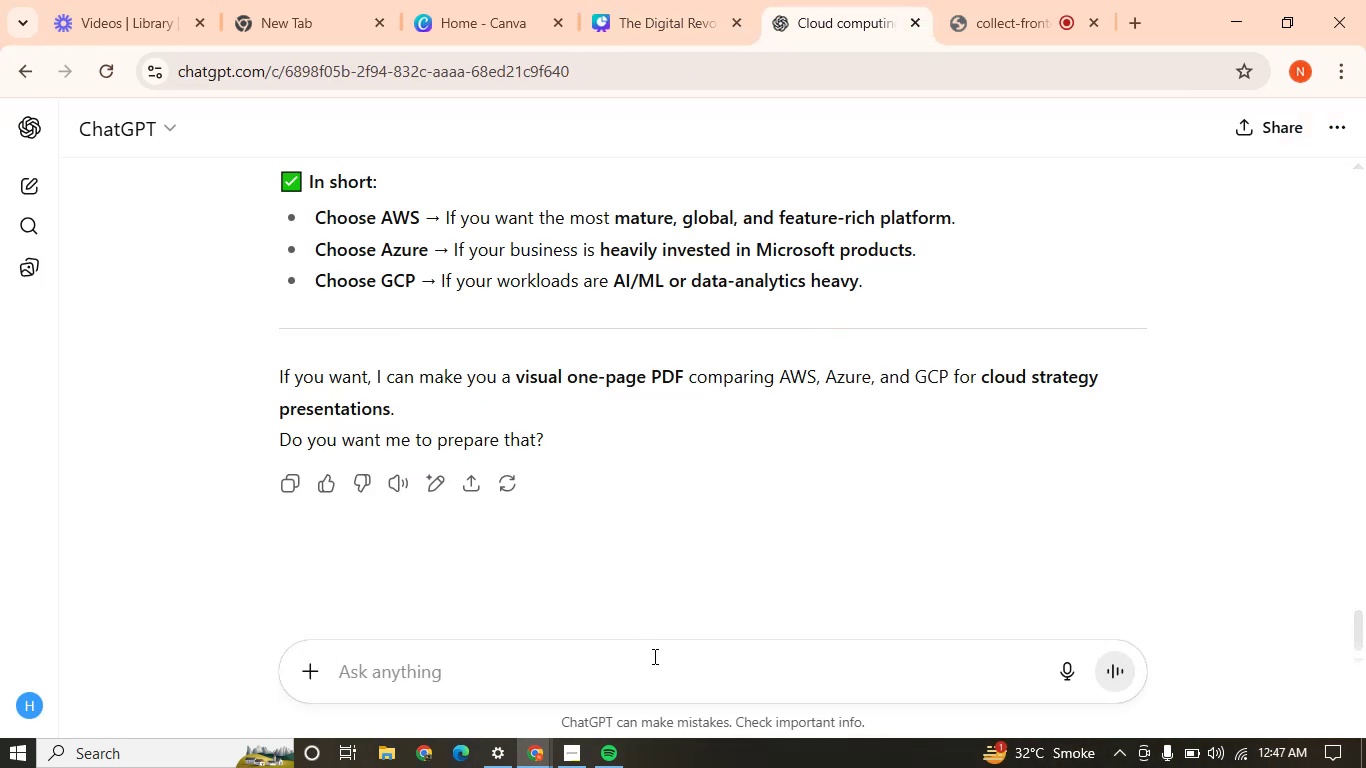 
type(one conclusion for cloud c[puting c)
key(Backspace)
type(slides )
 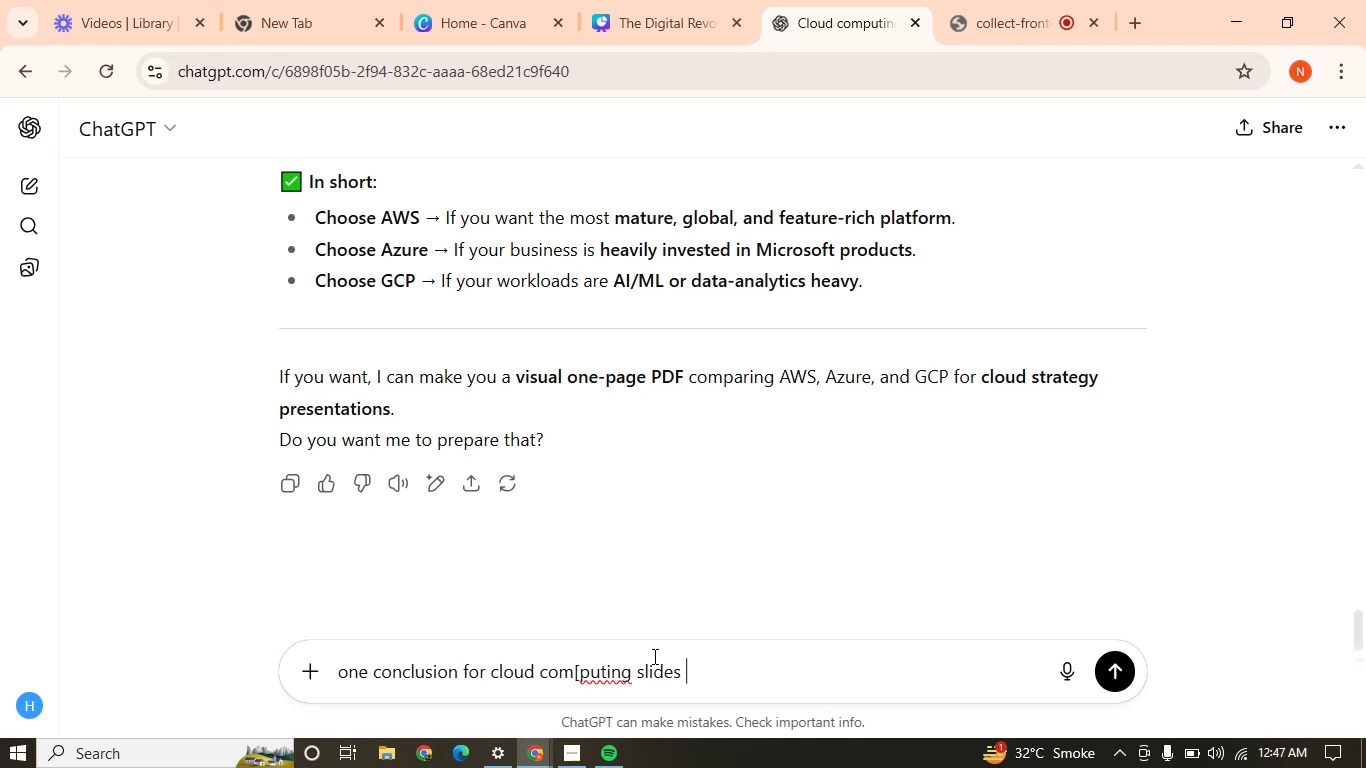 
hold_key(key=M, duration=0.3)
 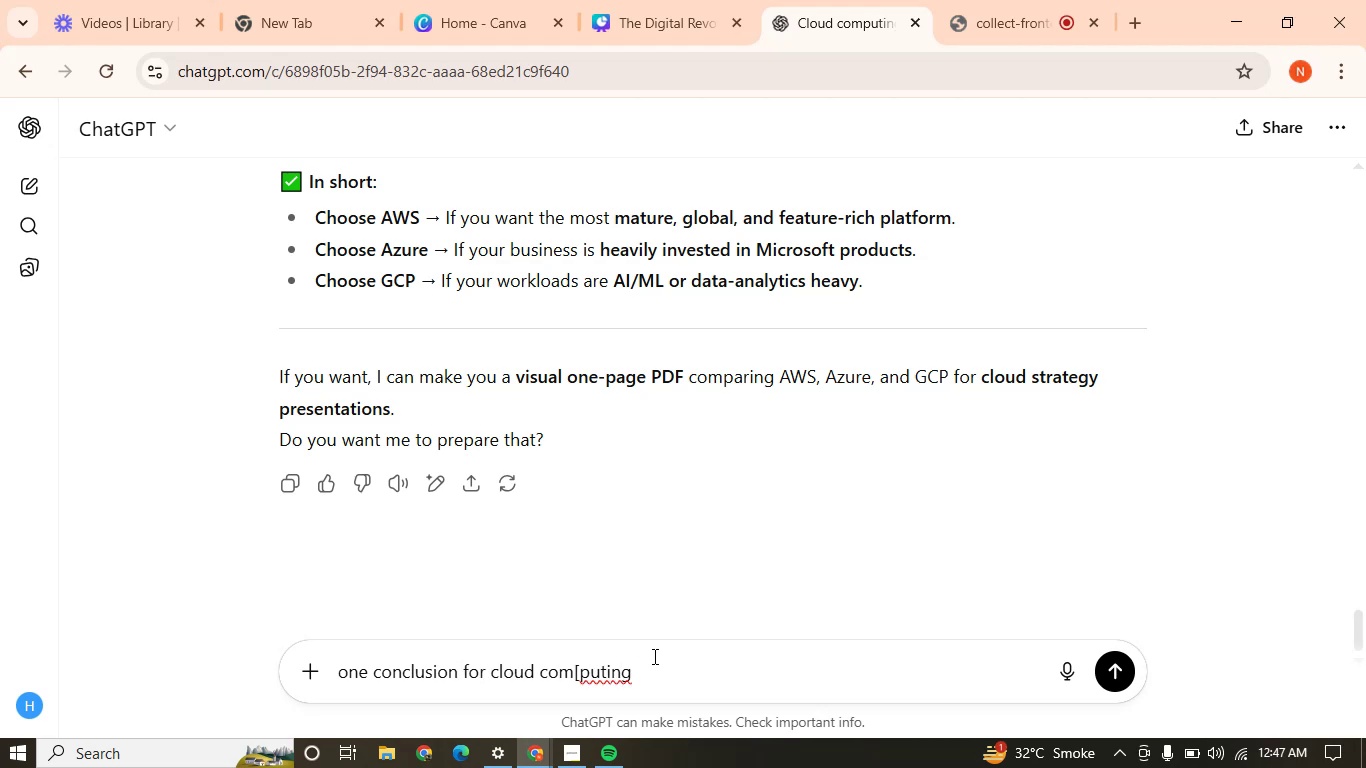 
key(Enter)
 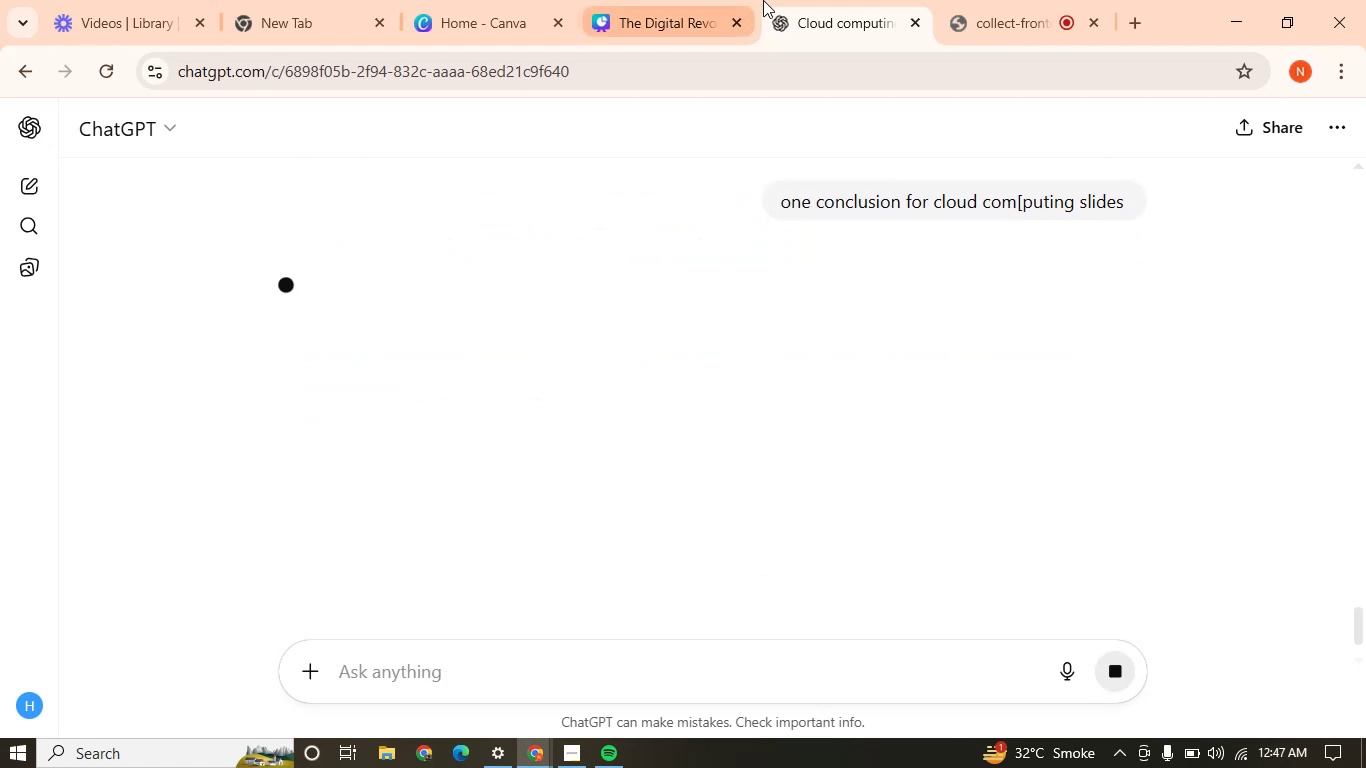 
left_click([693, 0])
 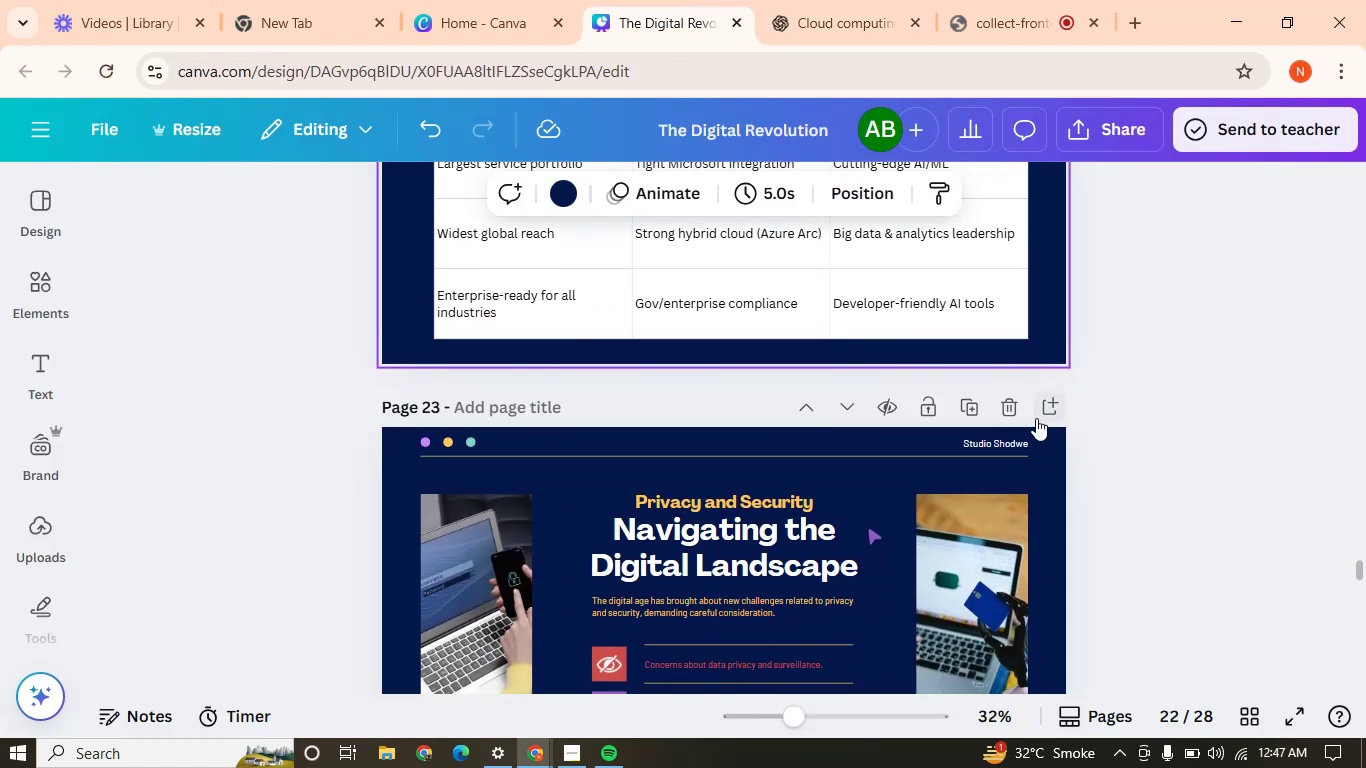 
left_click([1013, 331])
 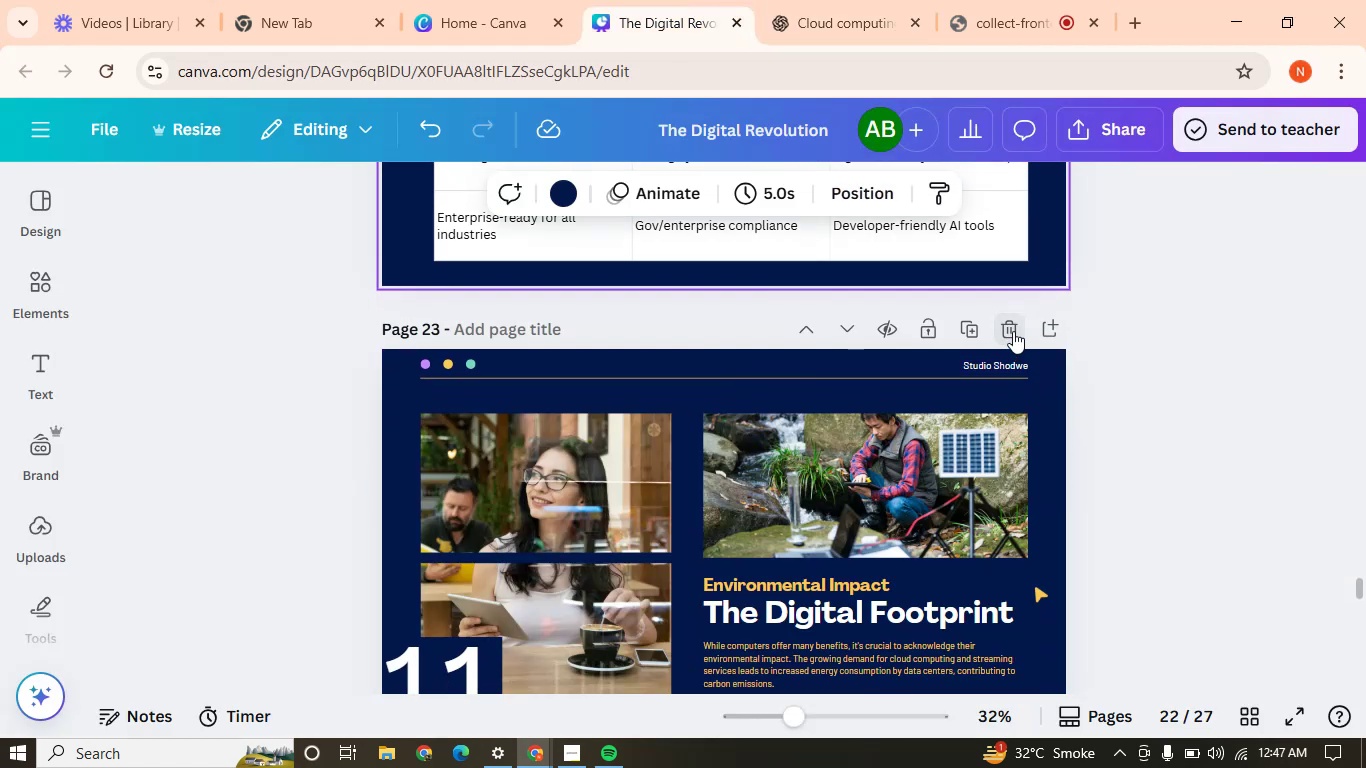 
left_click([1013, 331])
 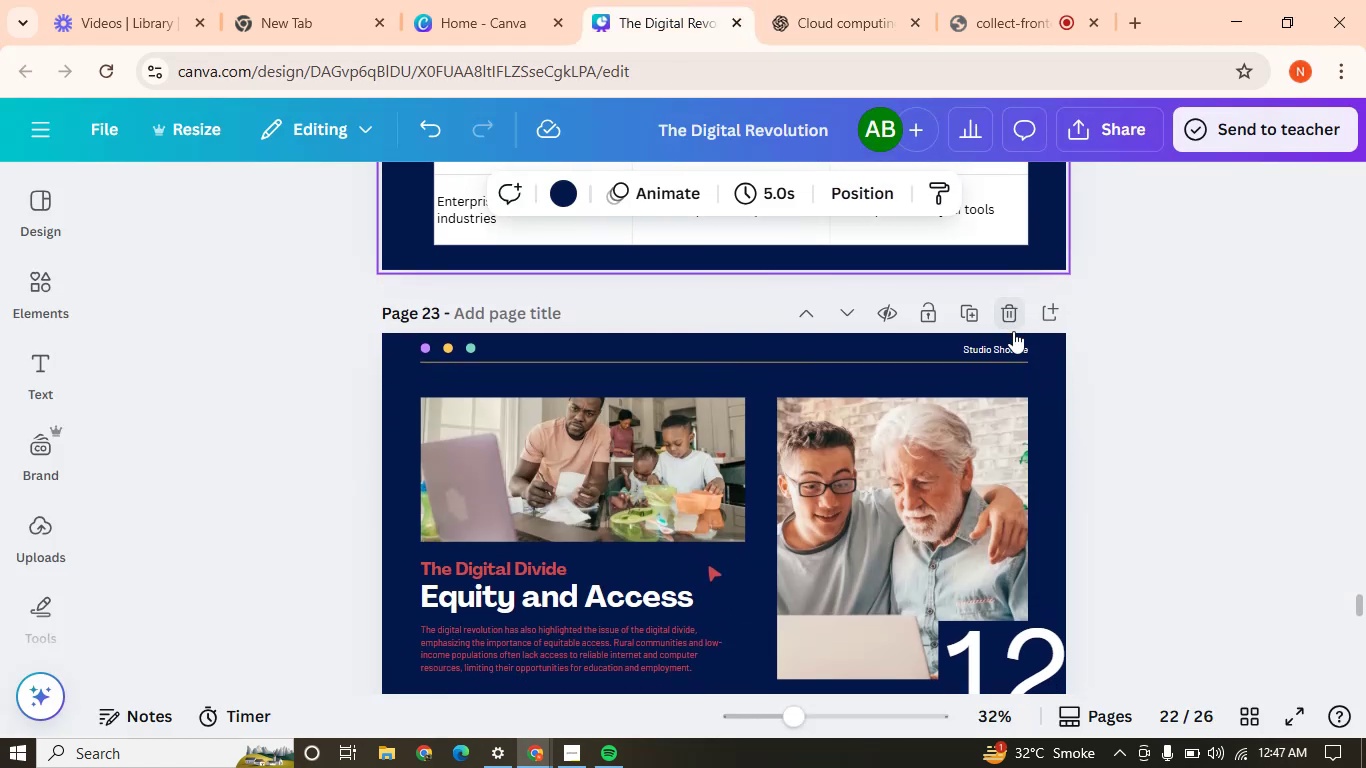 
left_click([1013, 312])
 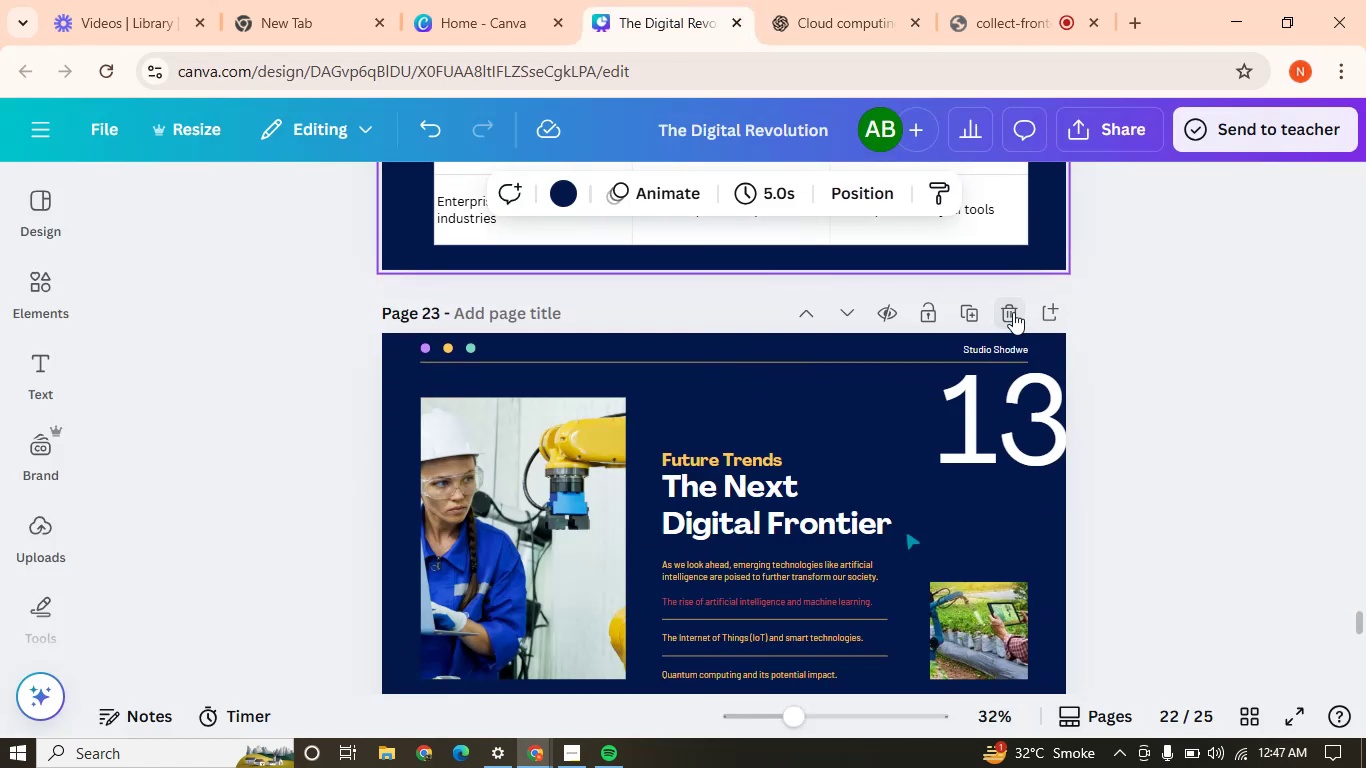 
left_click([1013, 312])
 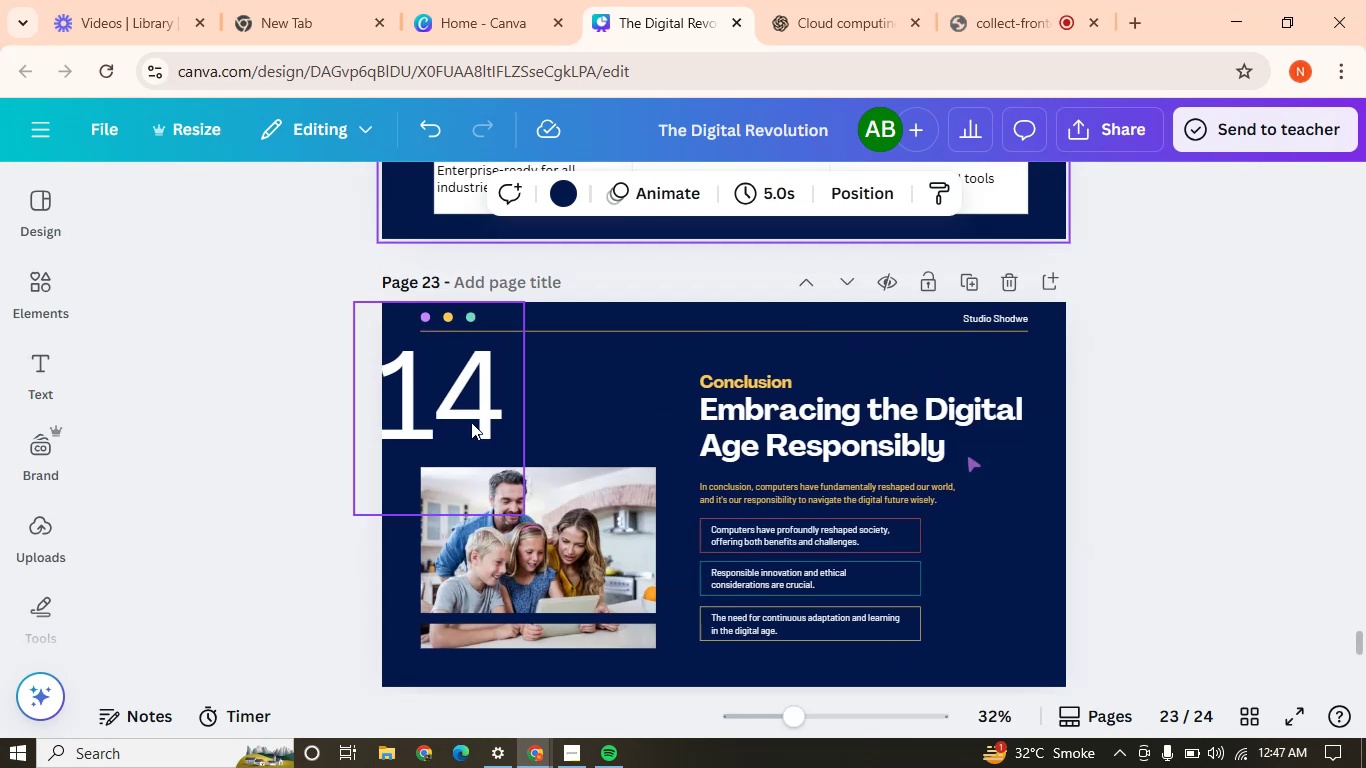 
wait(5.21)
 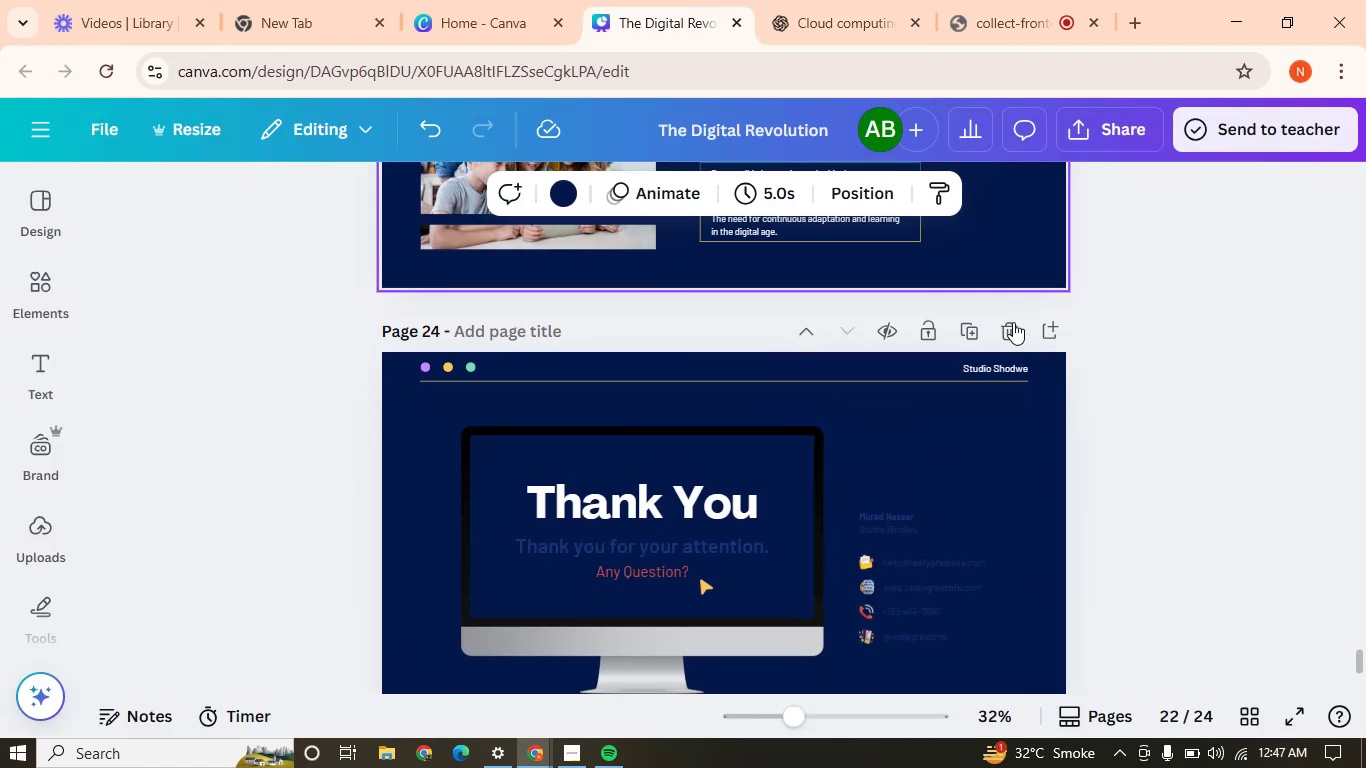 
double_click([435, 362])
 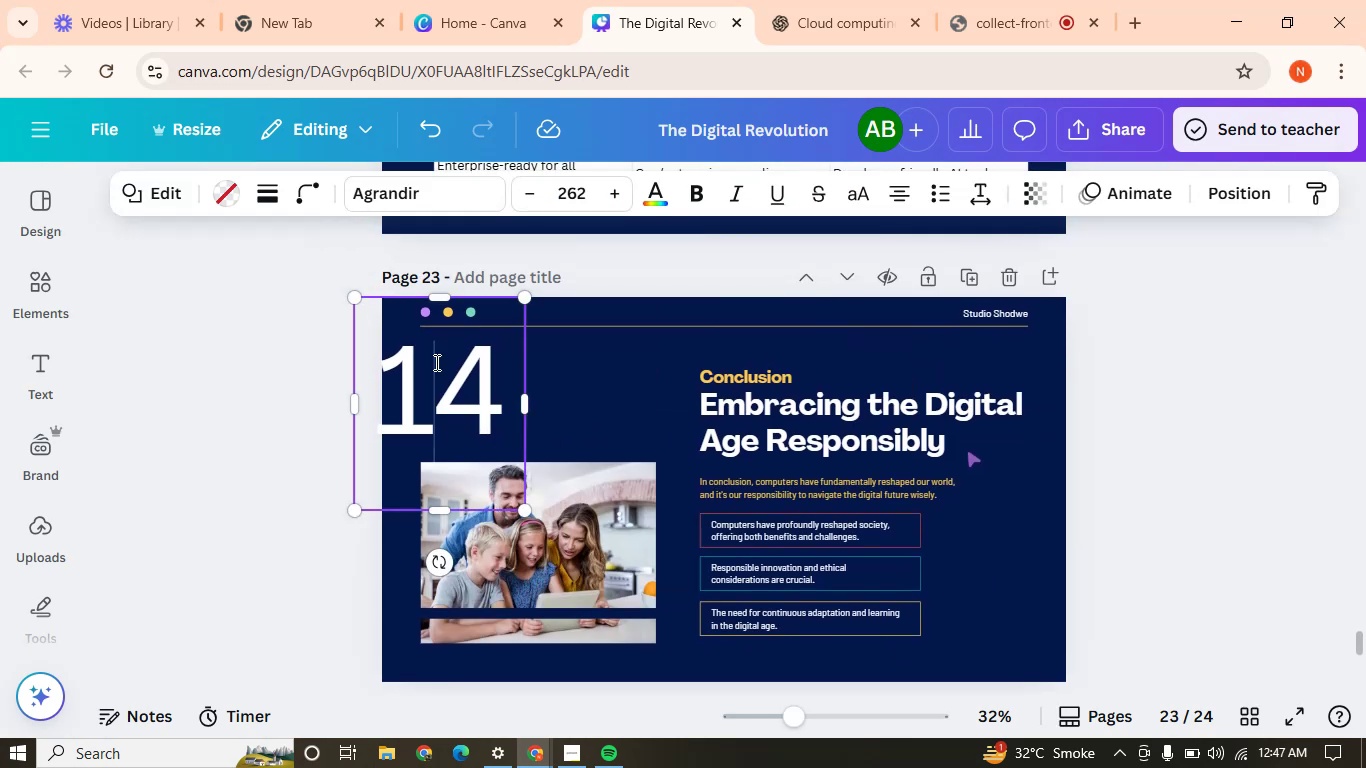 
triple_click([435, 362])
 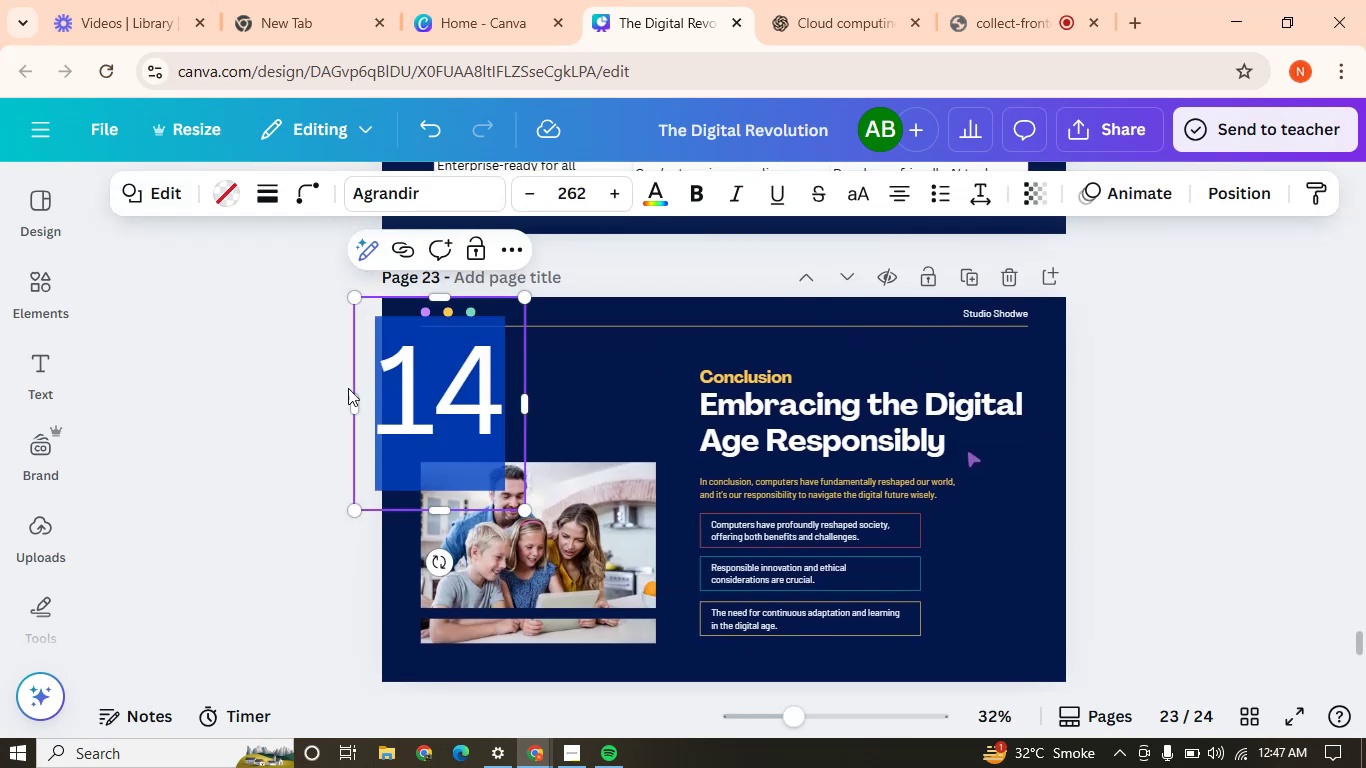 
left_click([282, 390])
 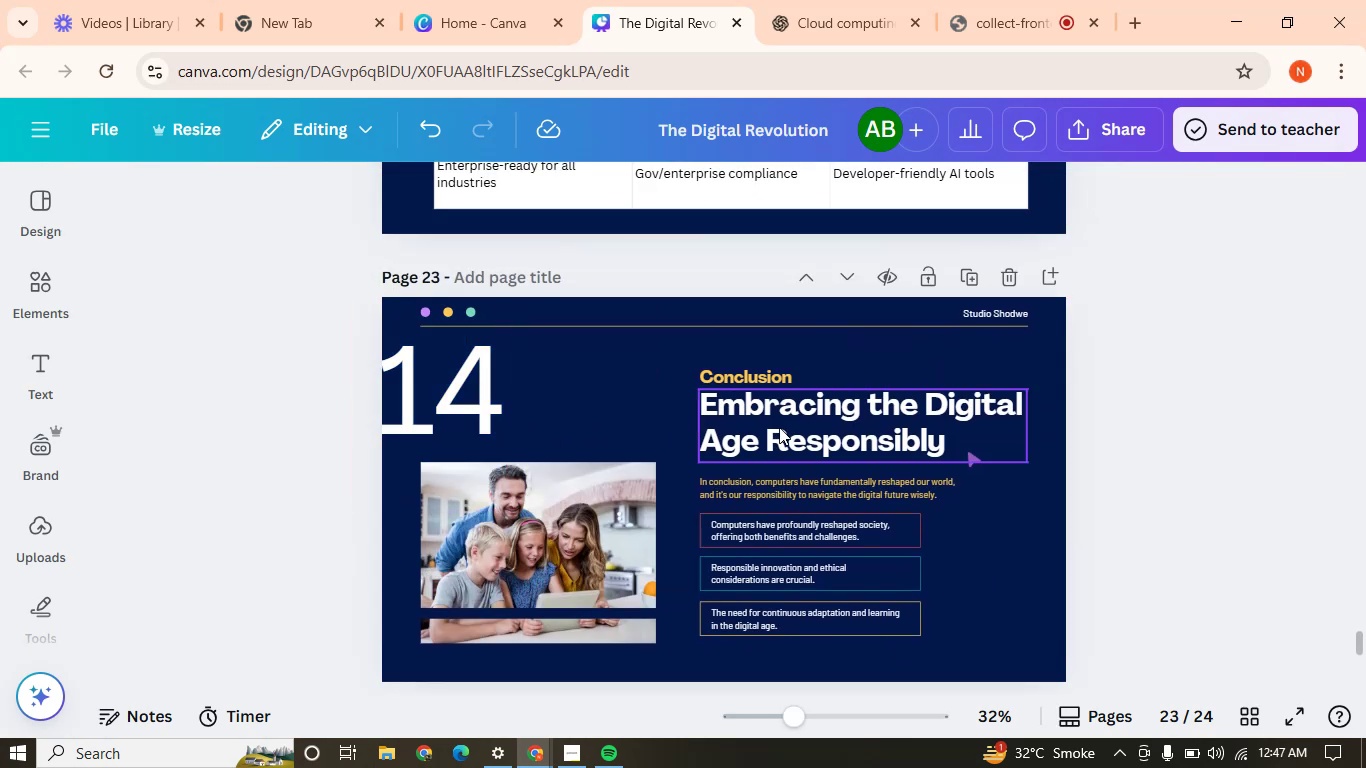 
double_click([779, 427])
 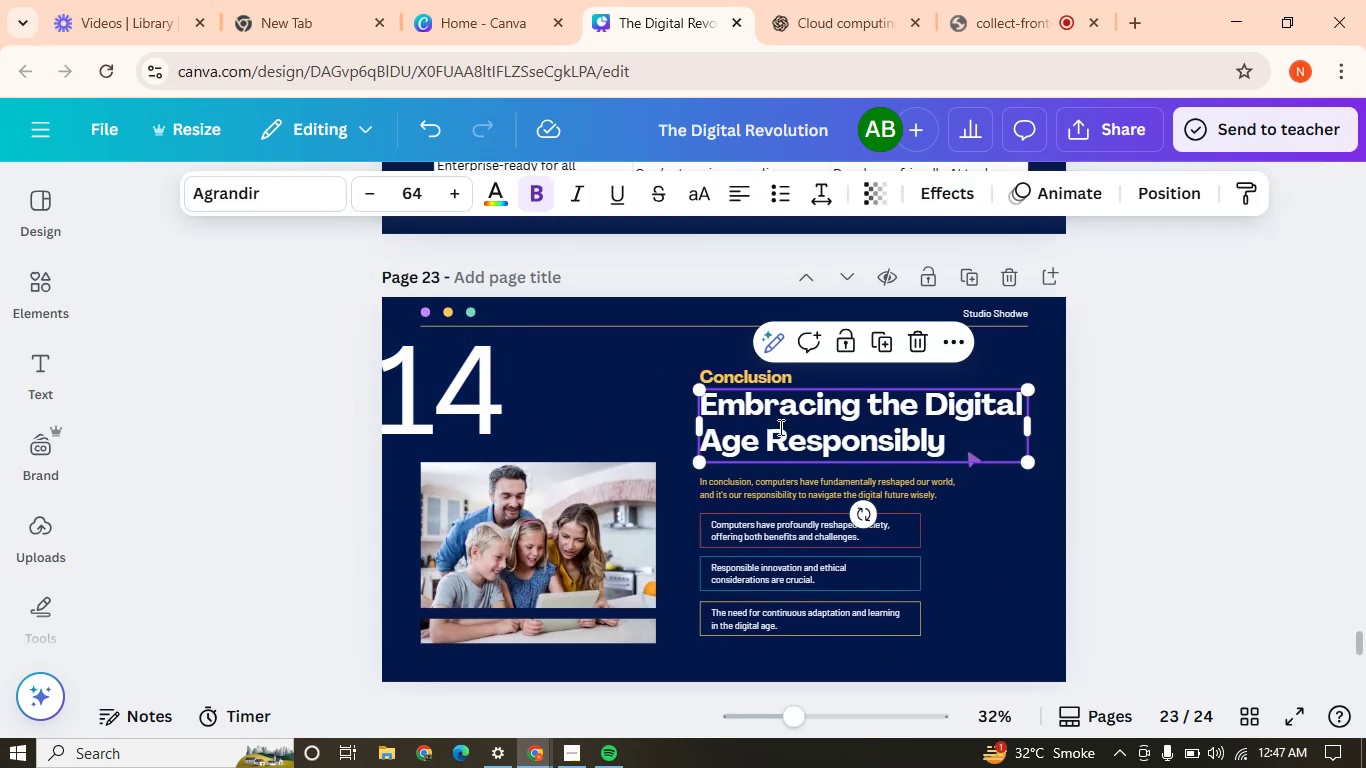 
triple_click([779, 427])
 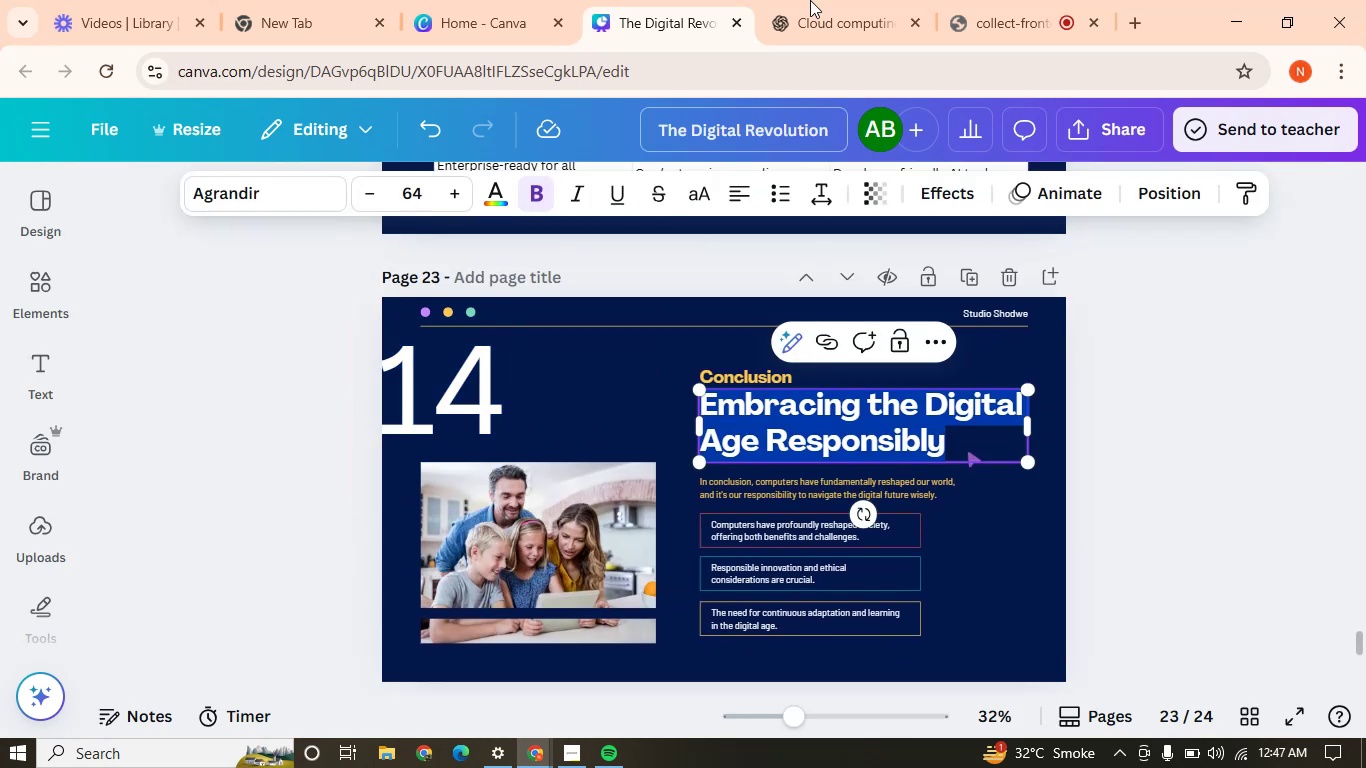 
left_click([810, 0])
 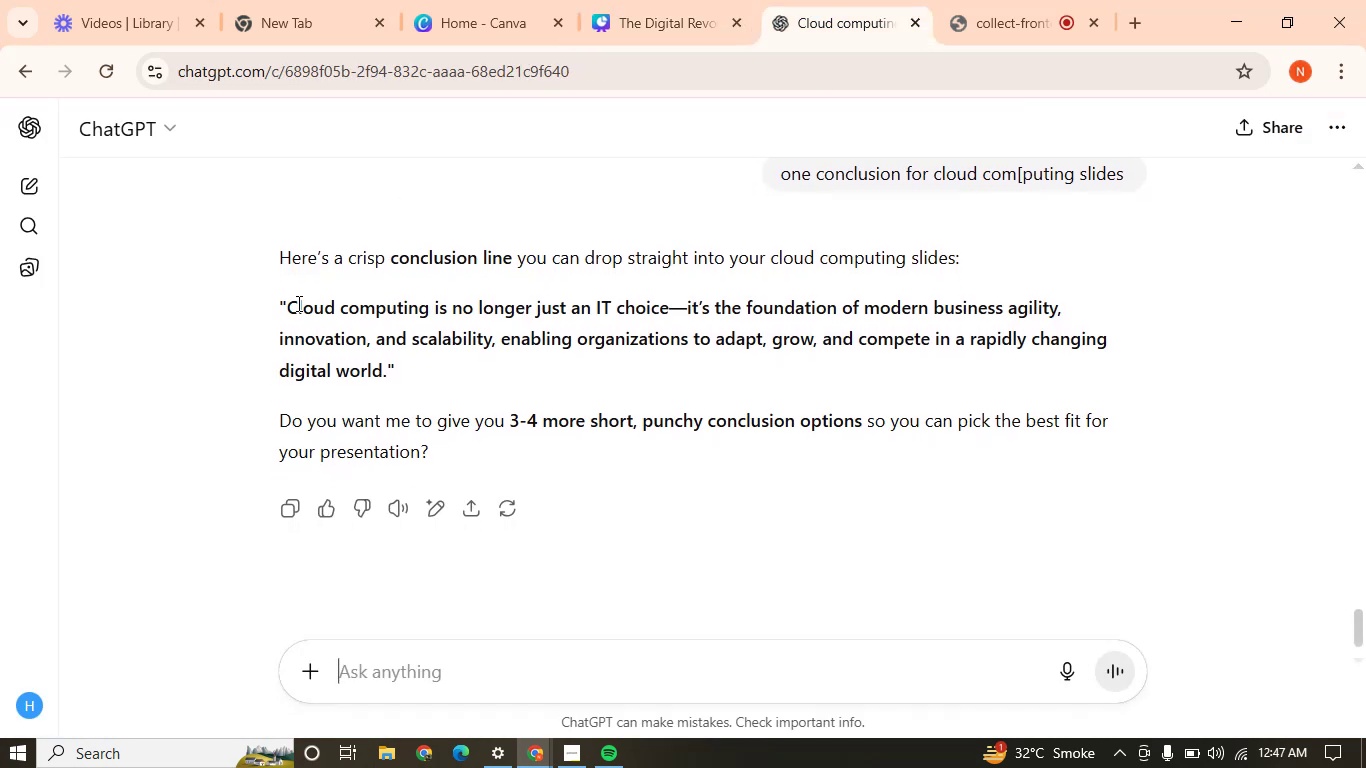 
left_click_drag(start_coordinate=[285, 305], to_coordinate=[383, 376])
 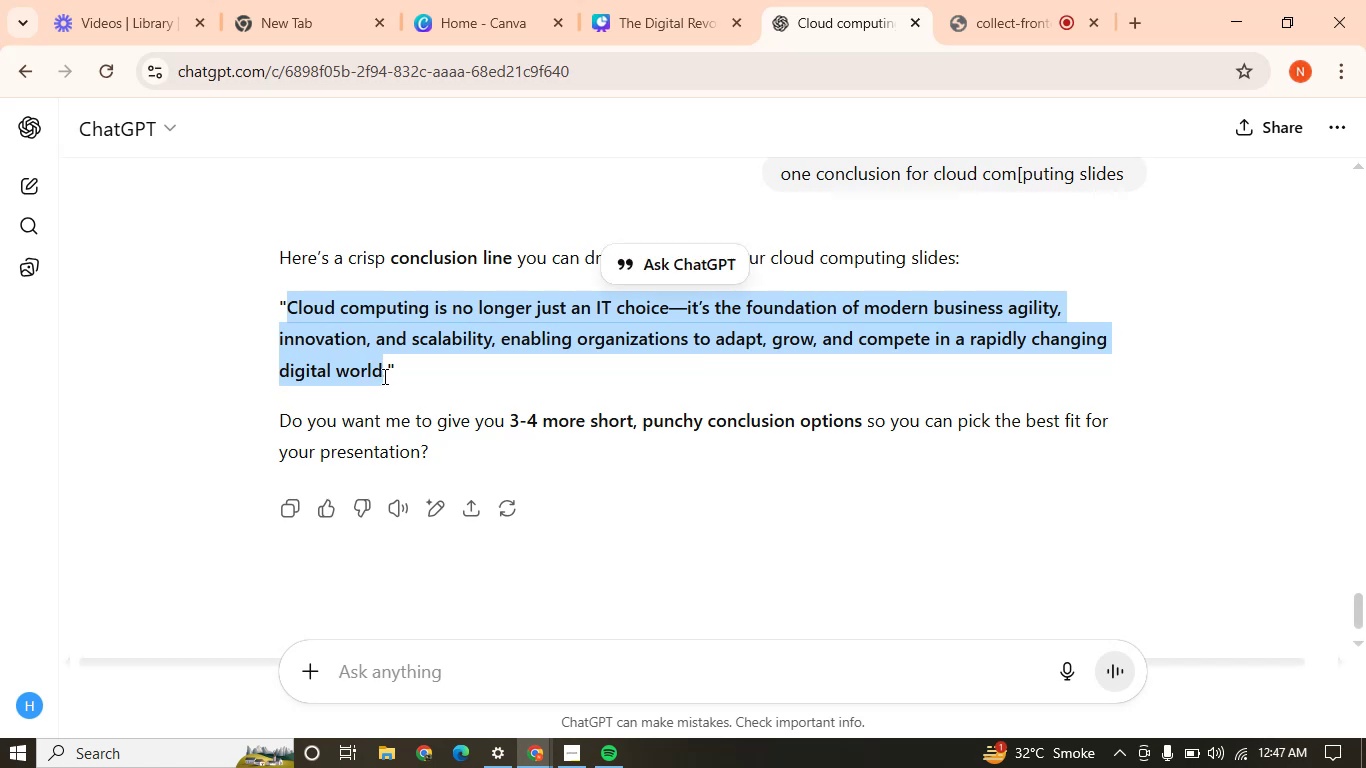 
key(Control+C)
 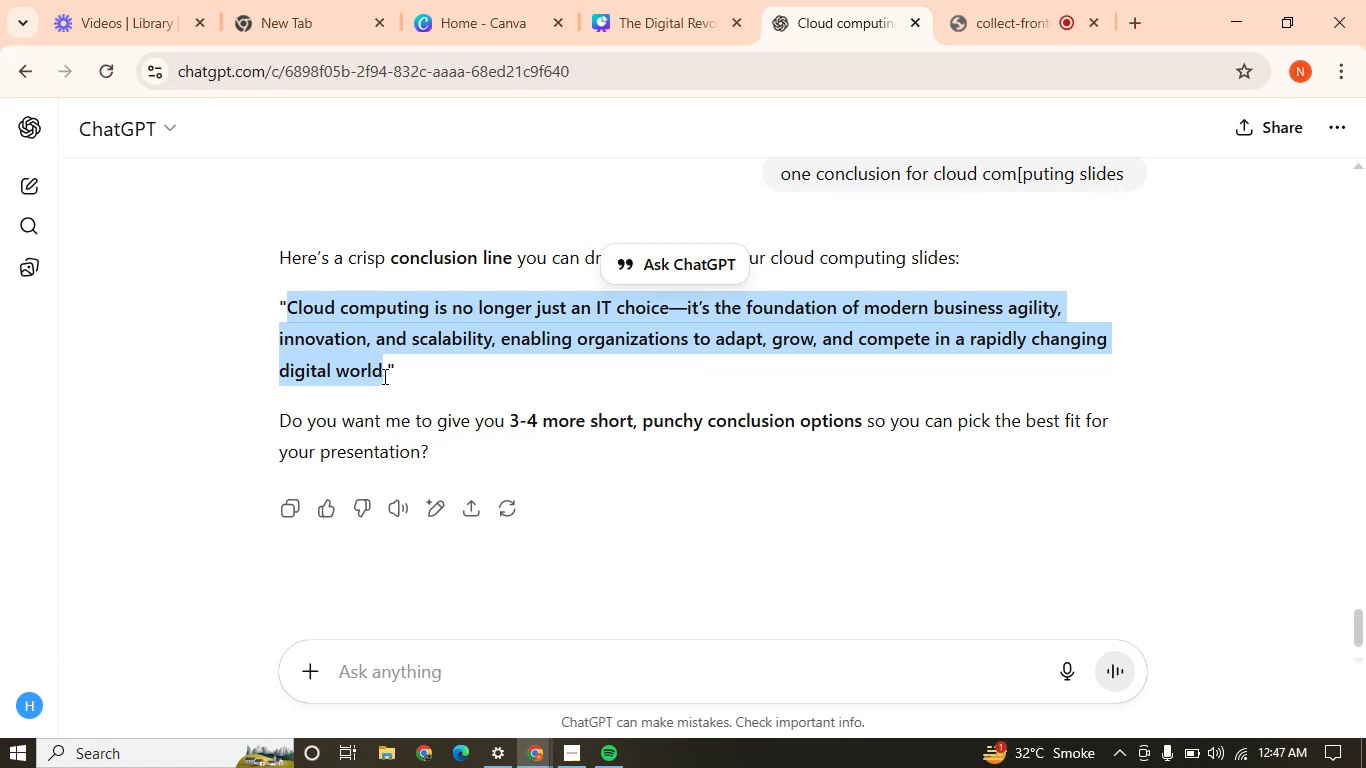 
hold_key(key=C, duration=0.3)
 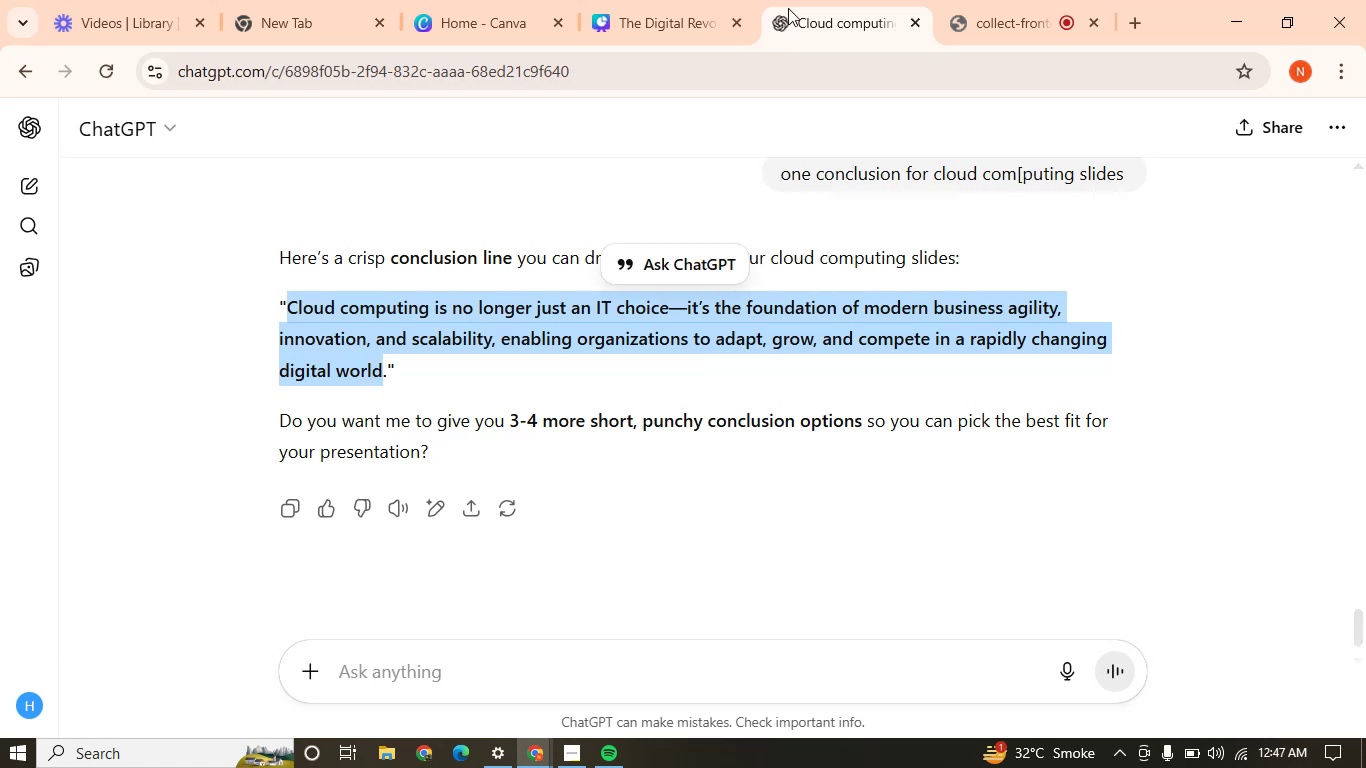 
key(Control+C)
 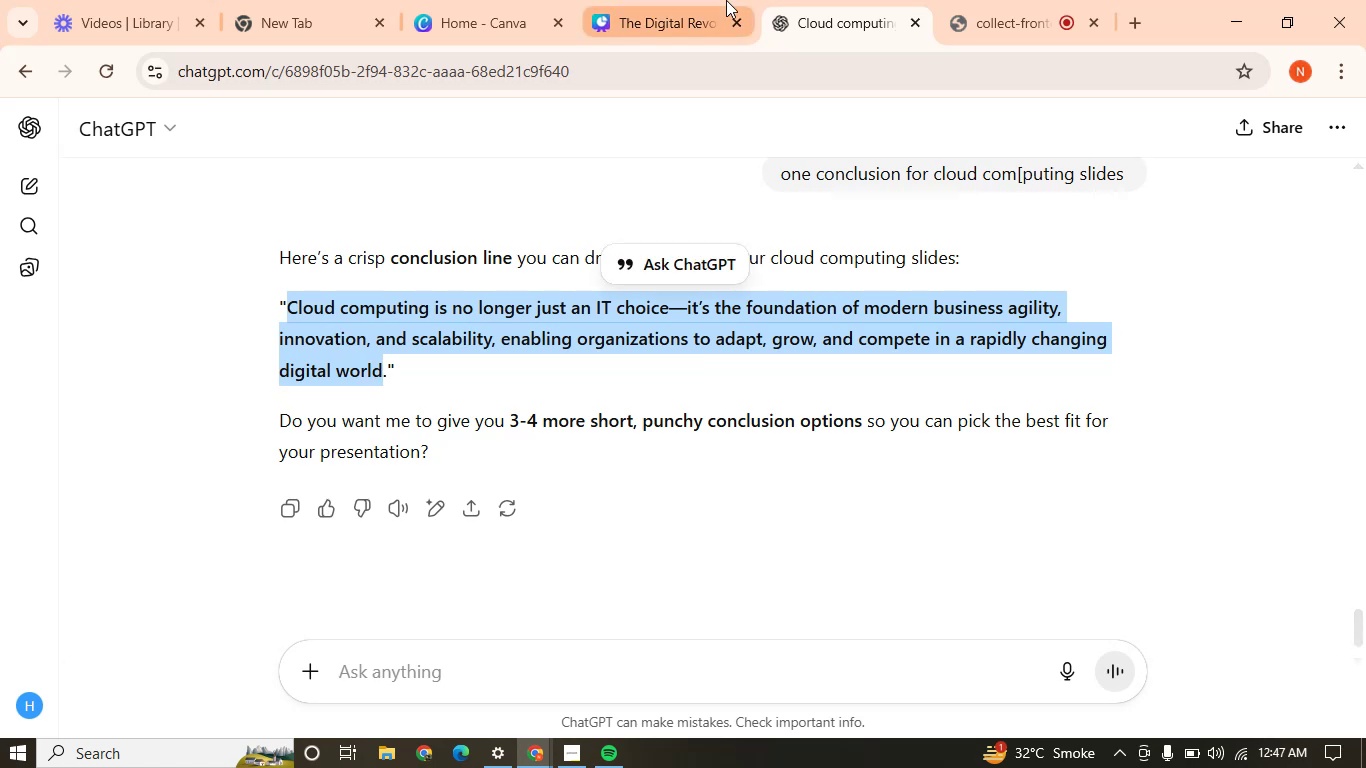 
left_click([726, 0])
 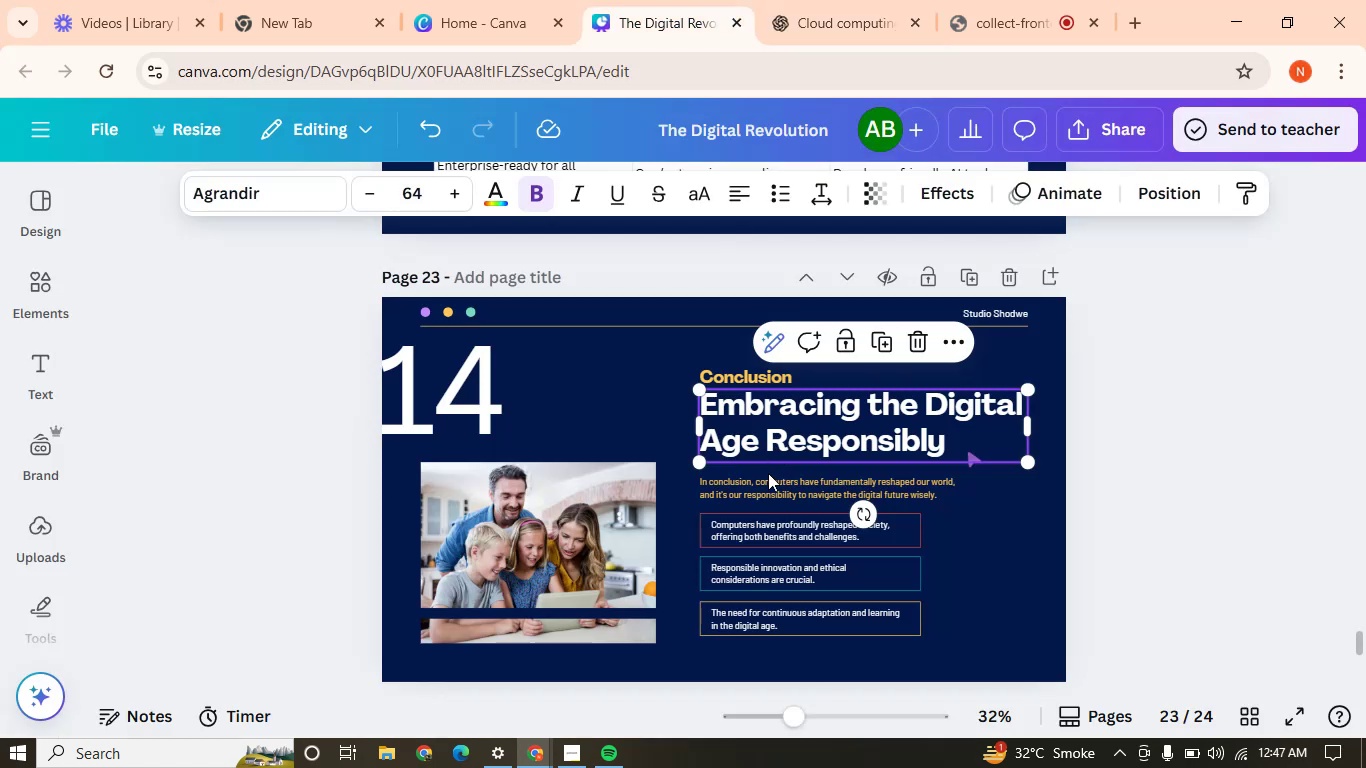 
left_click([768, 495])
 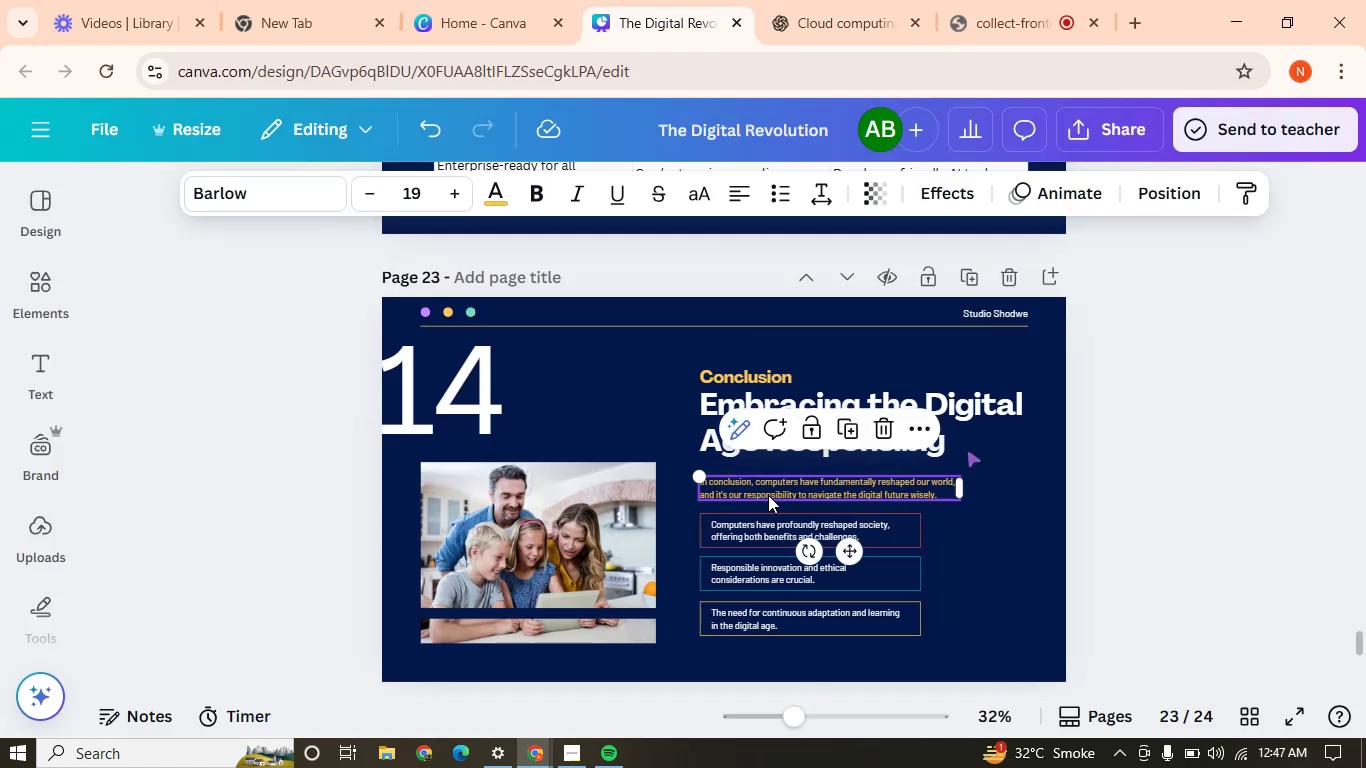 
key(Shift+ShiftLeft)
 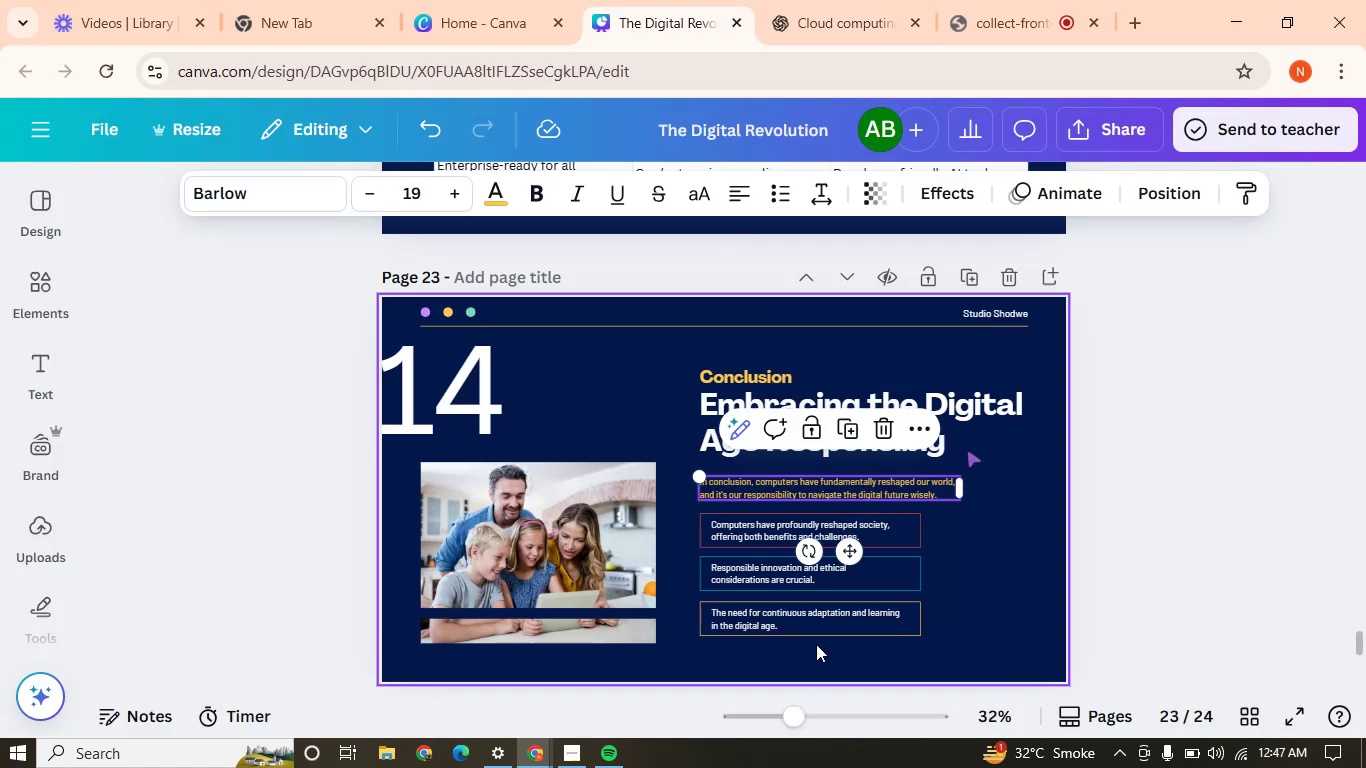 
left_click([819, 660])
 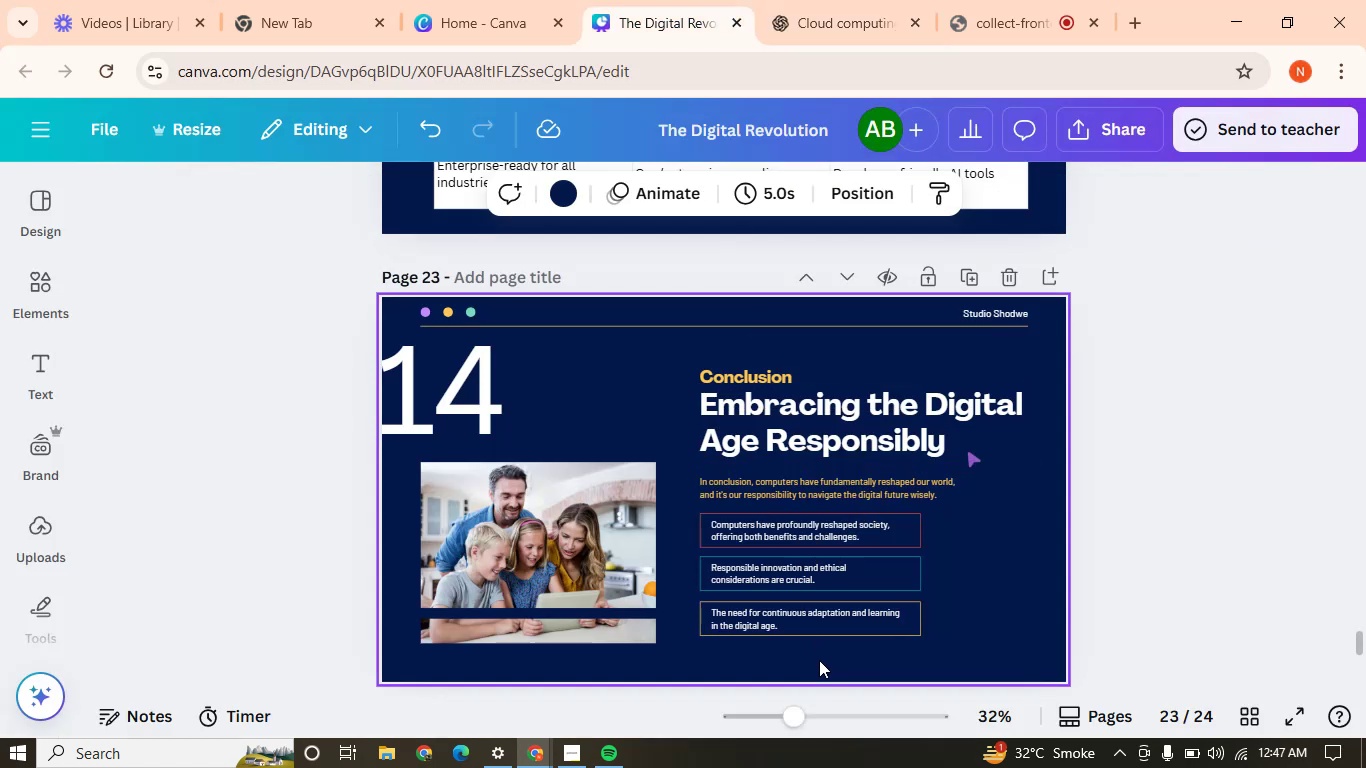 
left_click_drag(start_coordinate=[819, 660], to_coordinate=[708, 480])
 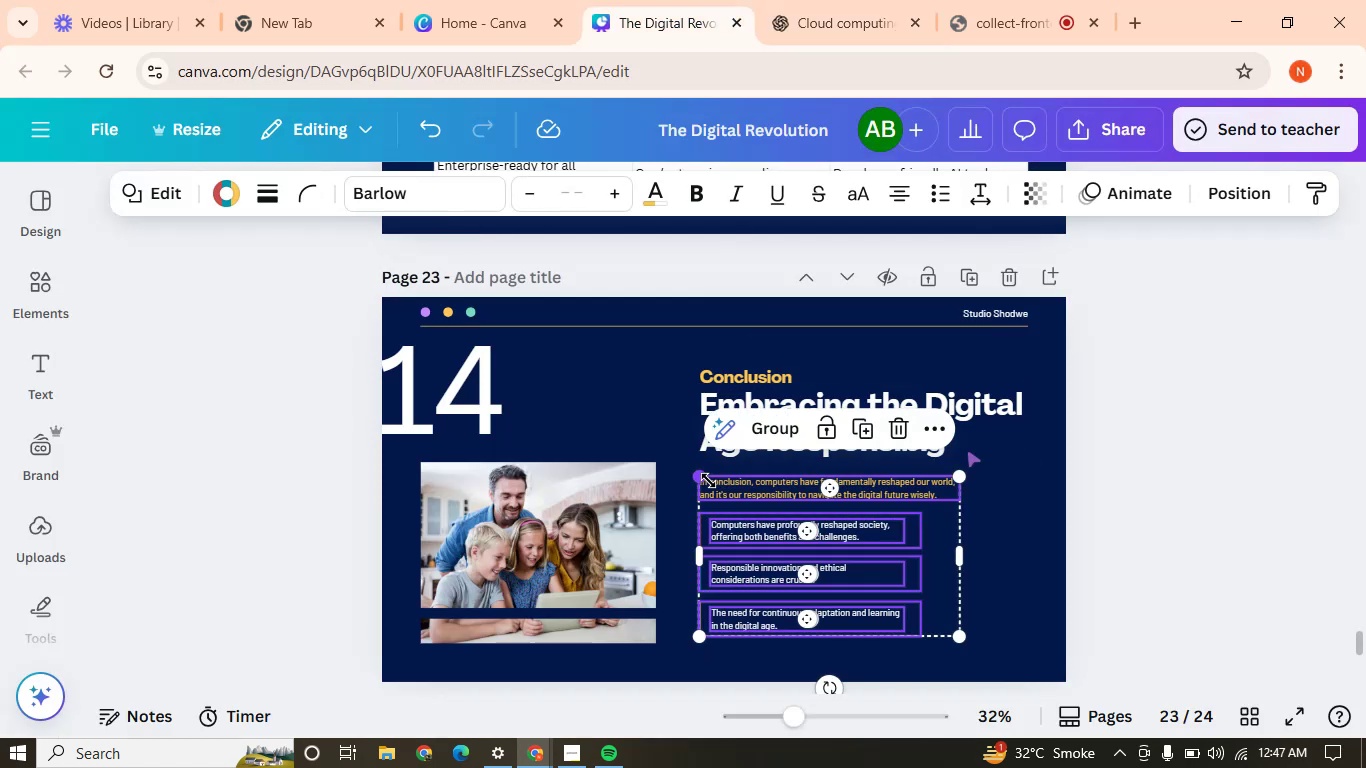 
key(Delete)
 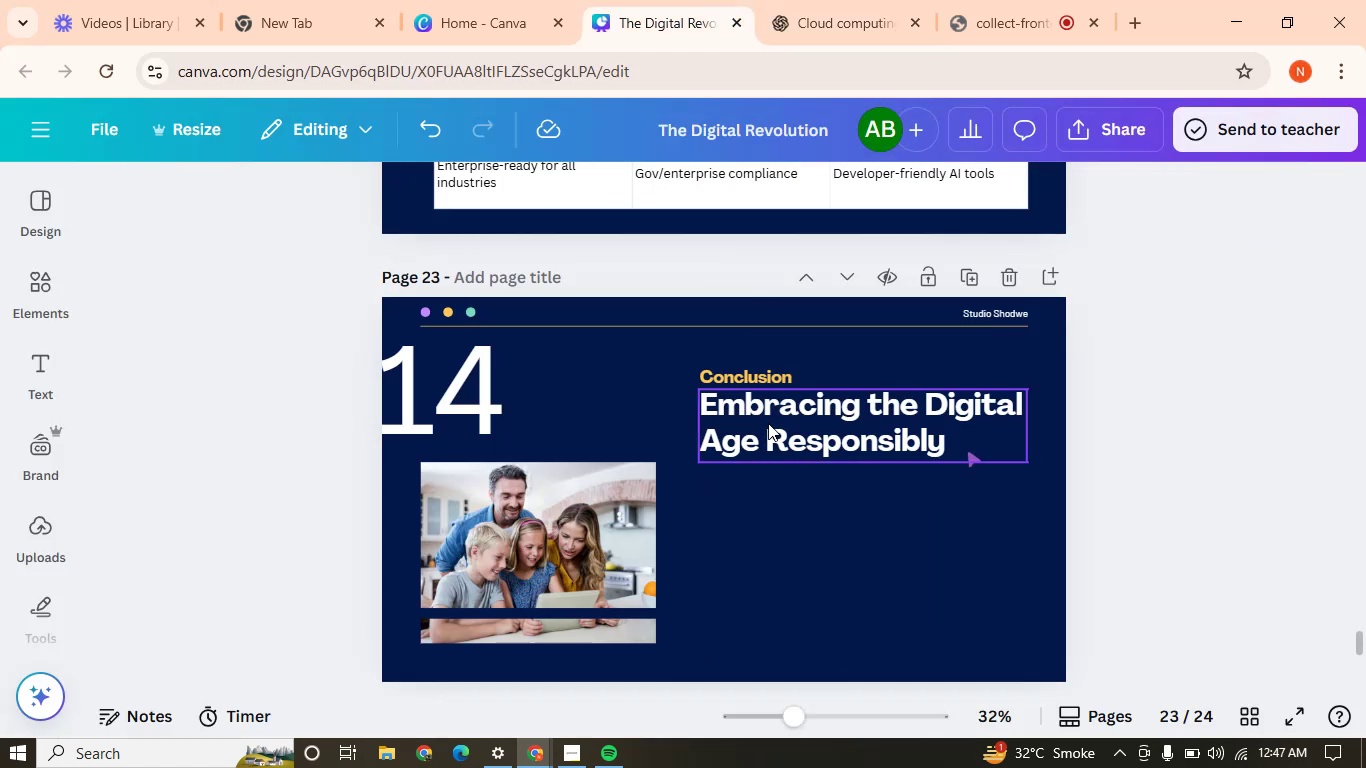 
double_click([768, 423])
 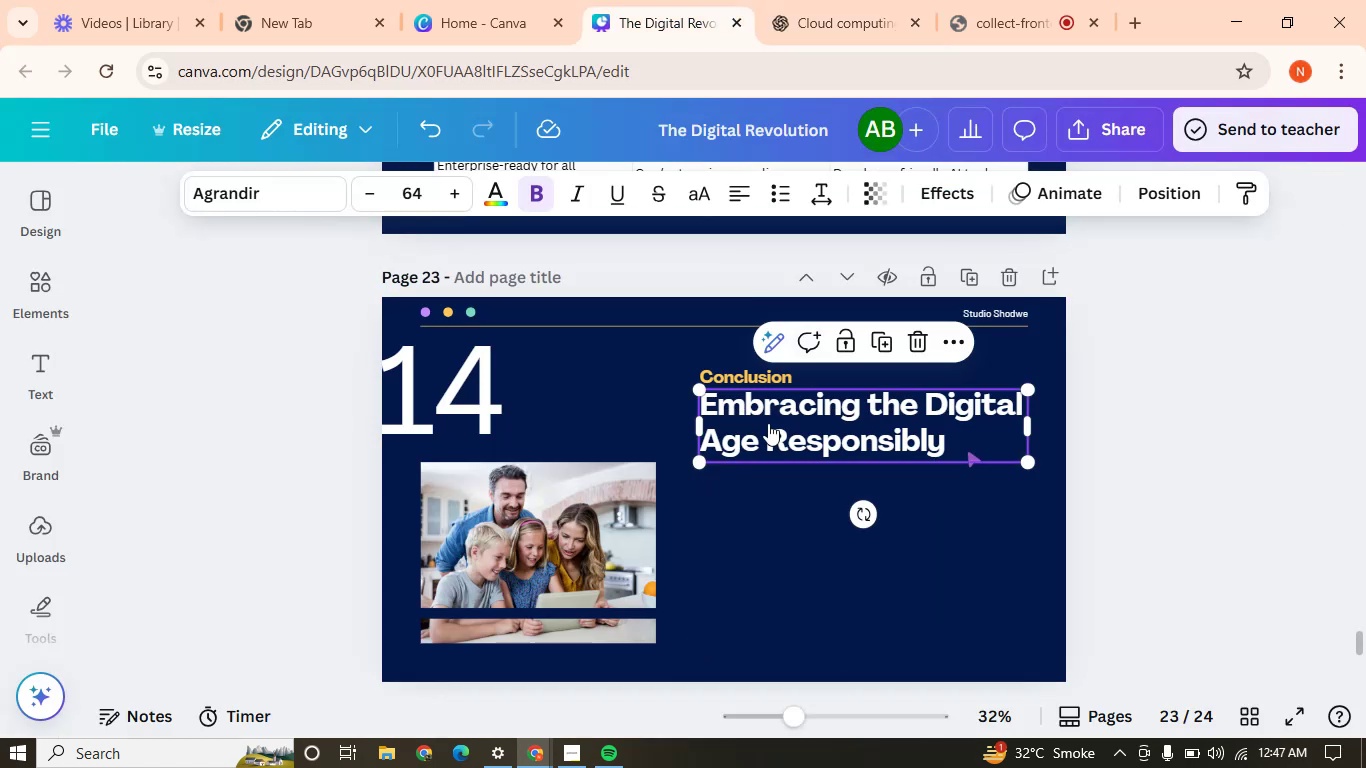 
triple_click([768, 423])
 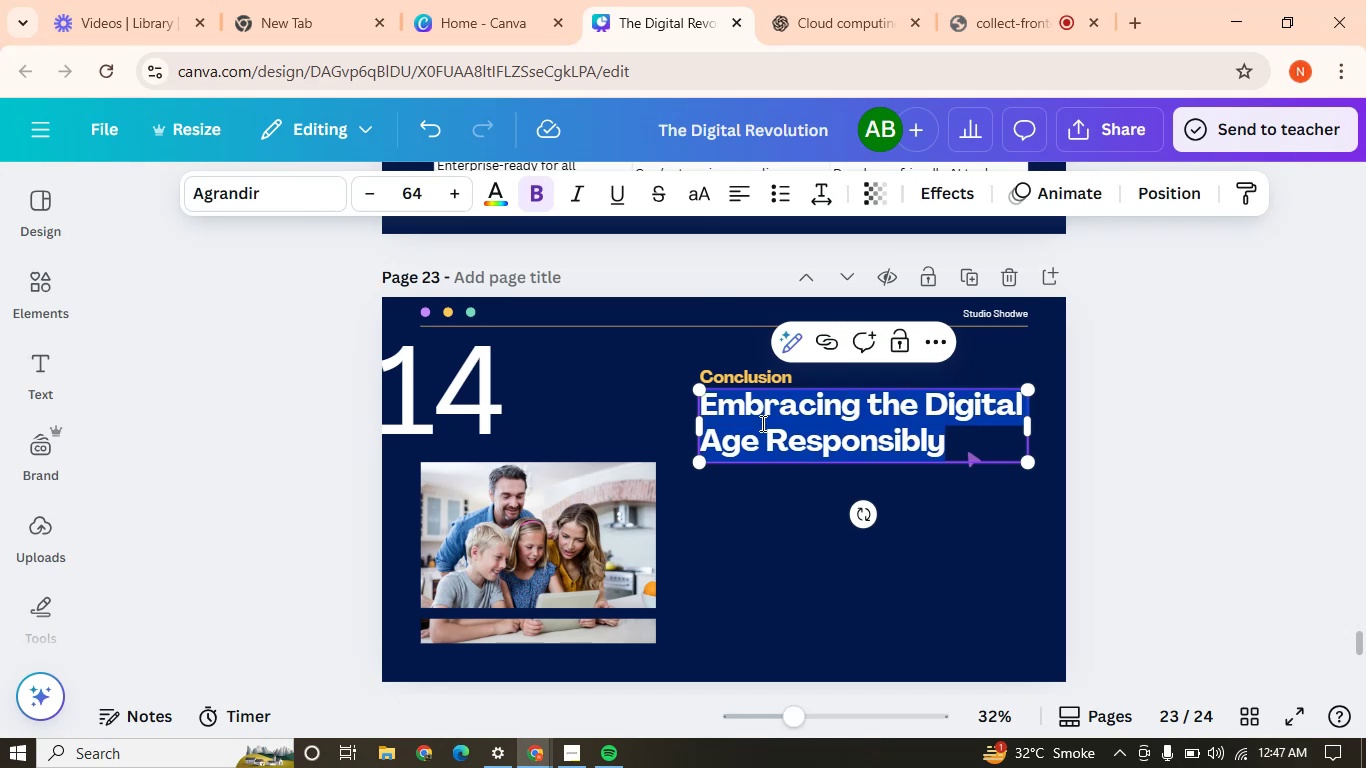 
key(Control+V)
 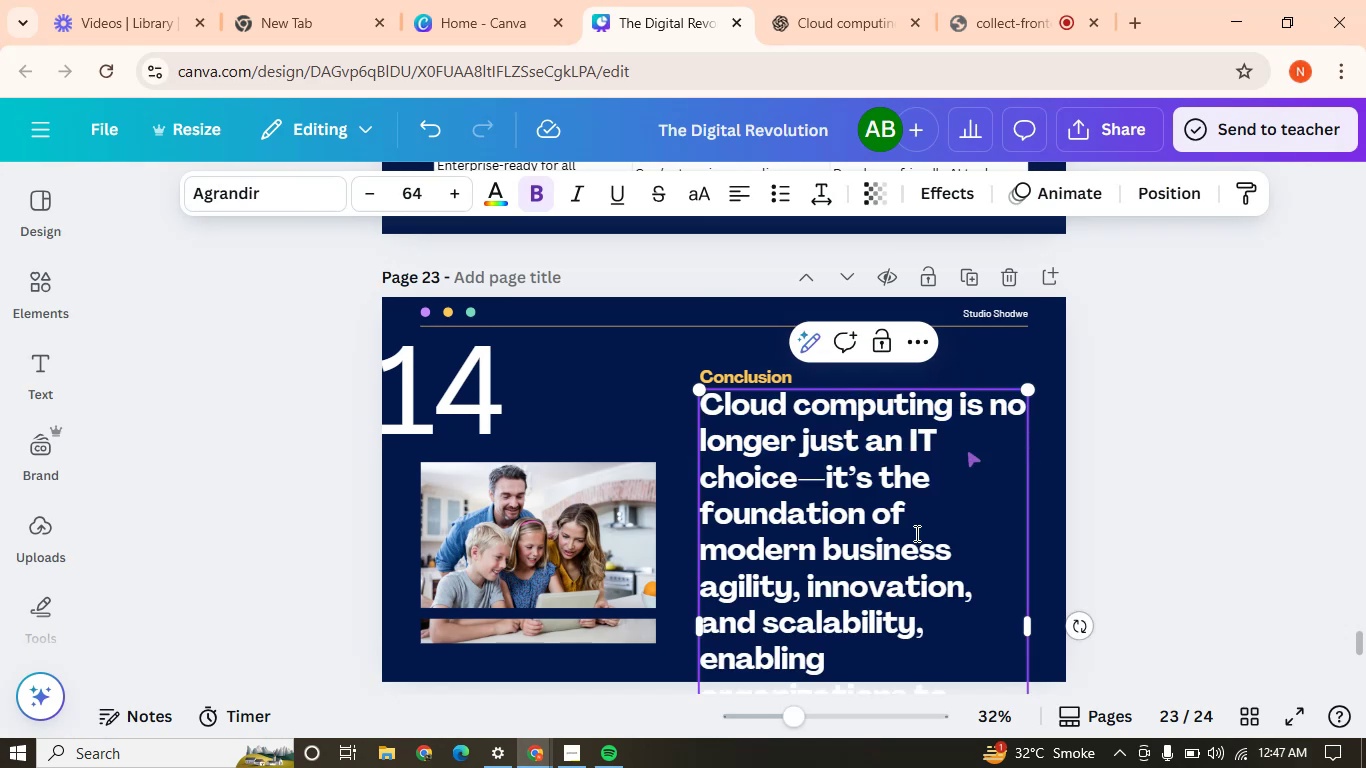 
left_click([915, 533])
 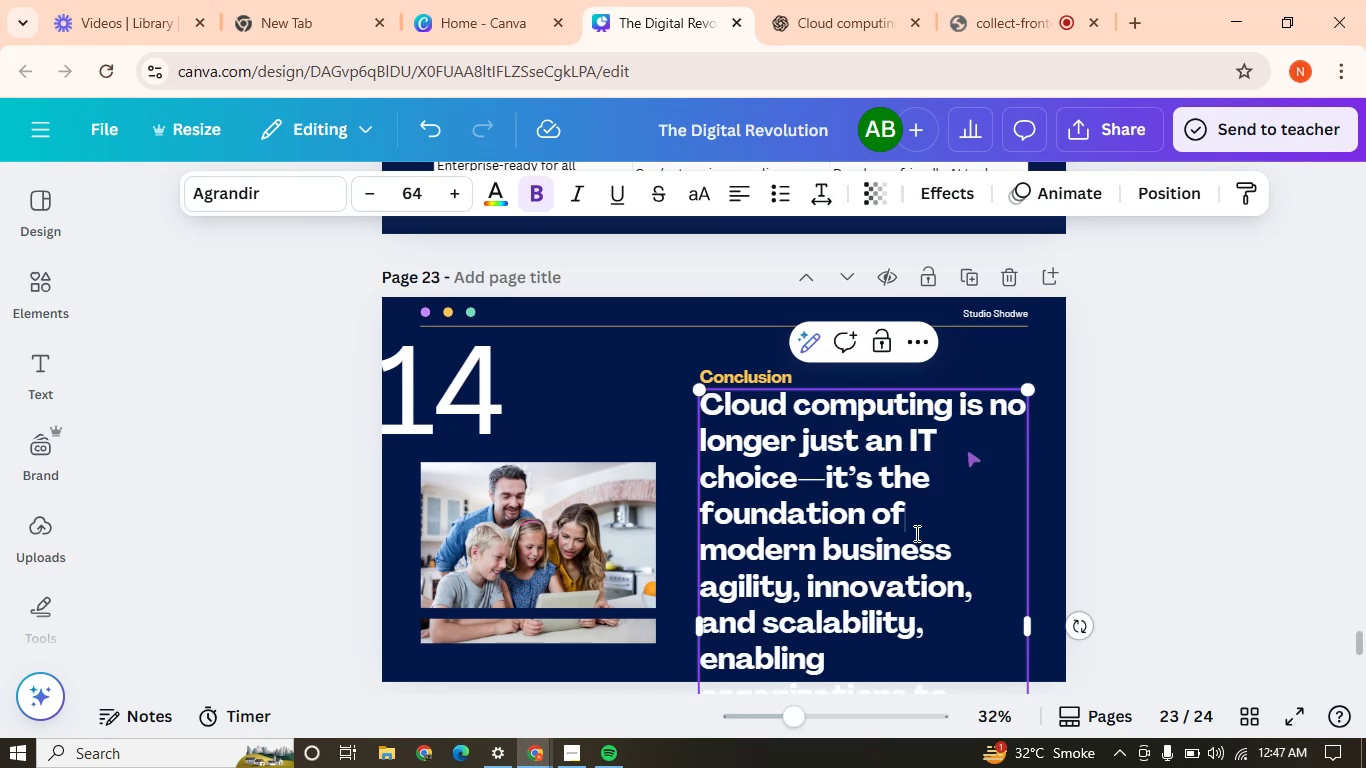 
key(Control+A)
 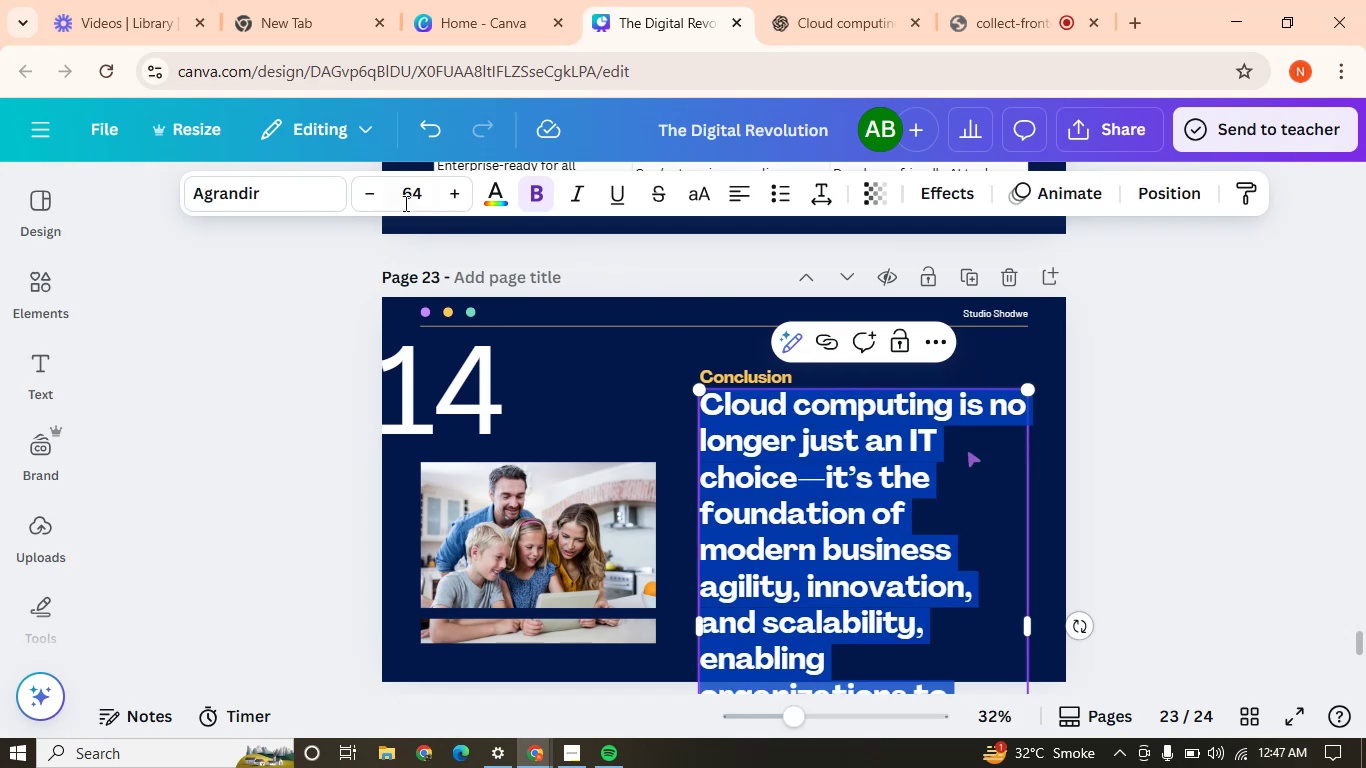 
double_click([374, 196])
 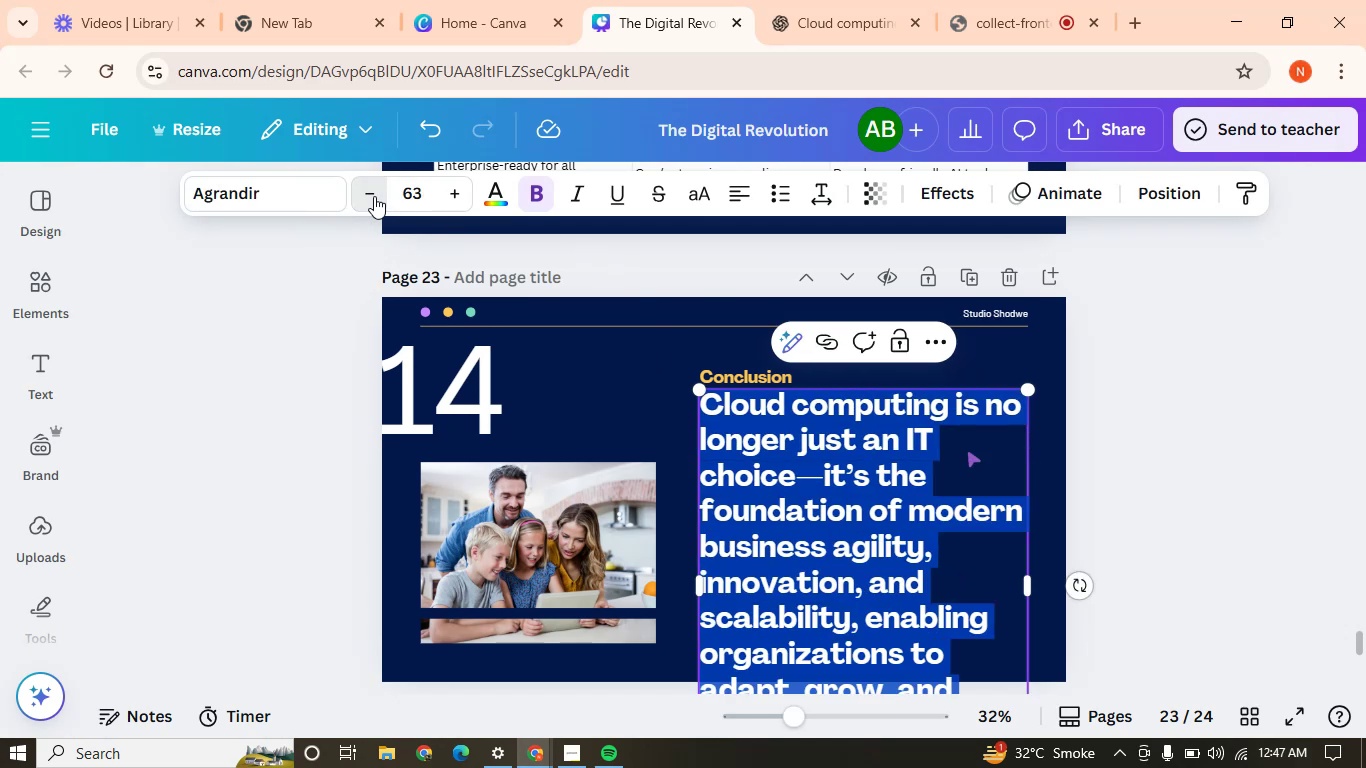 
triple_click([374, 196])
 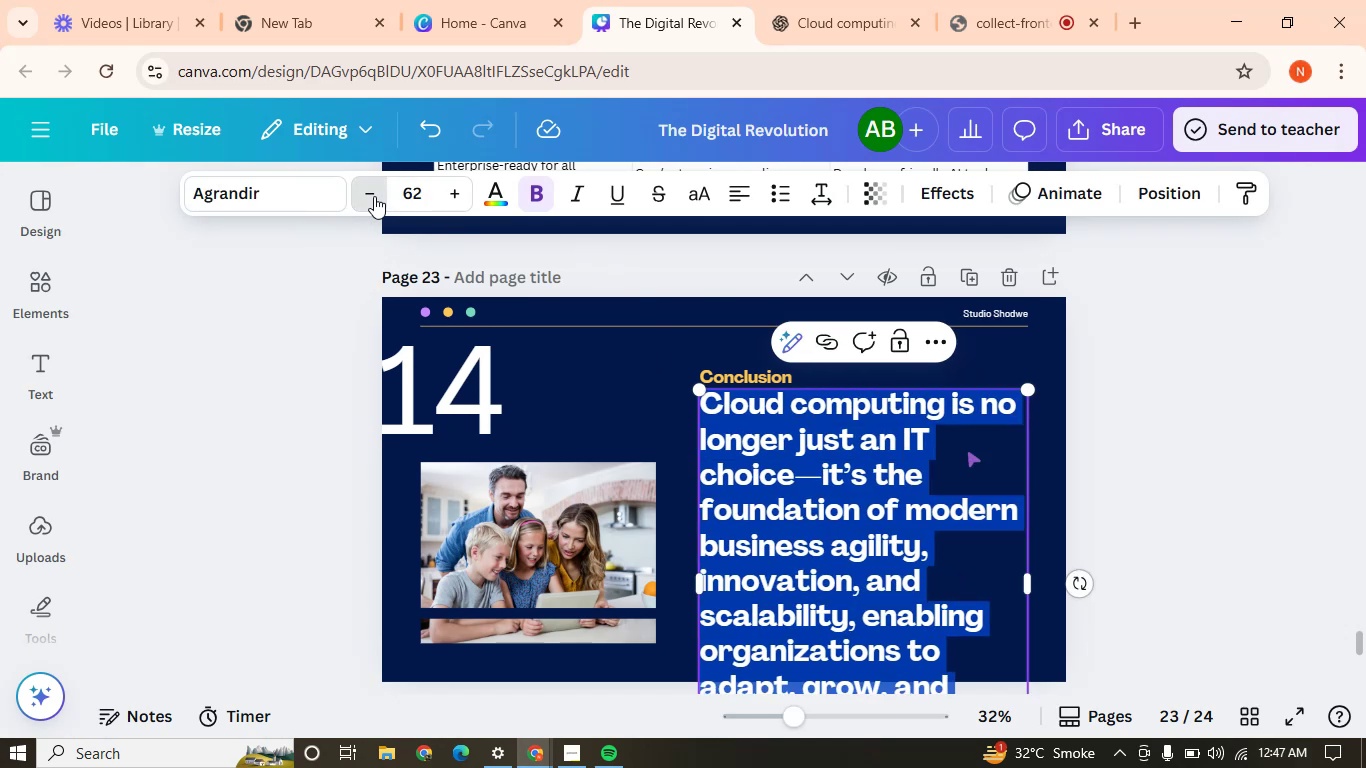 
triple_click([374, 196])
 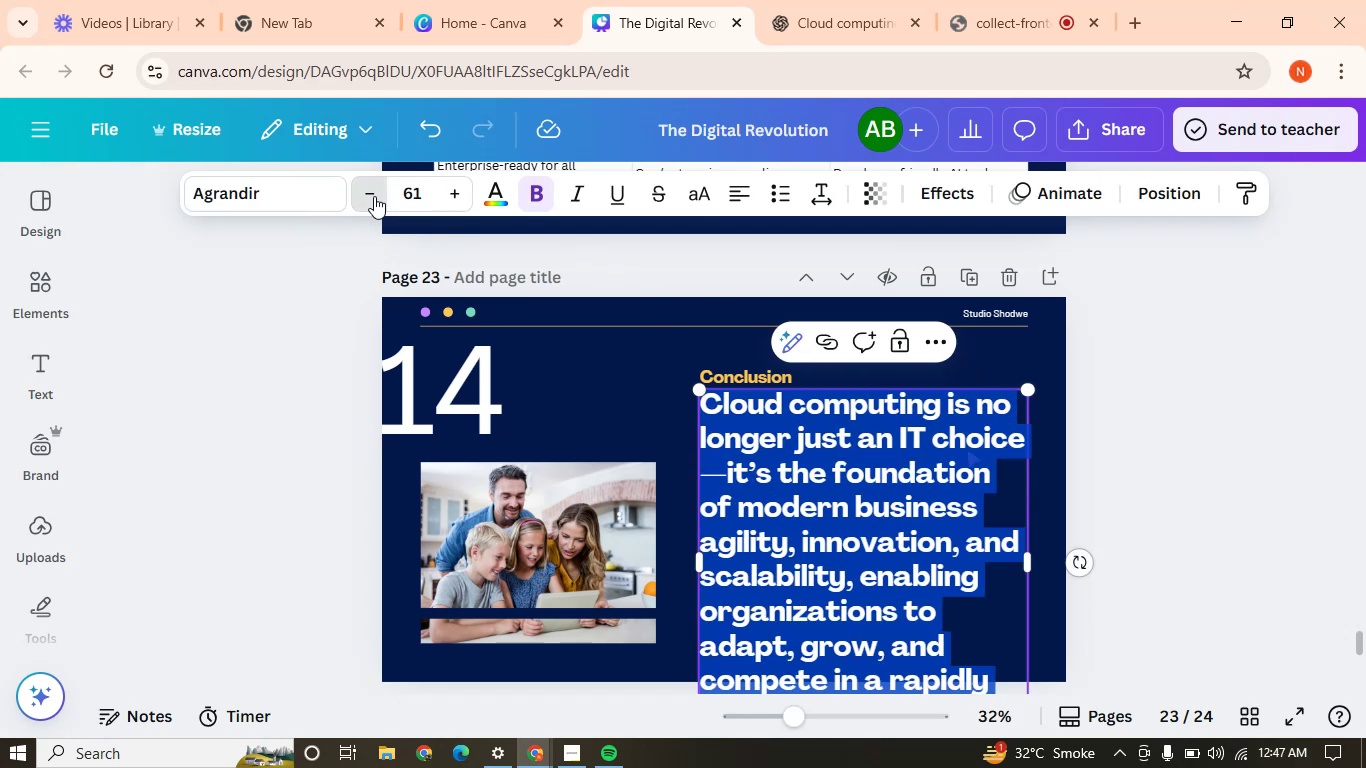 
triple_click([374, 196])
 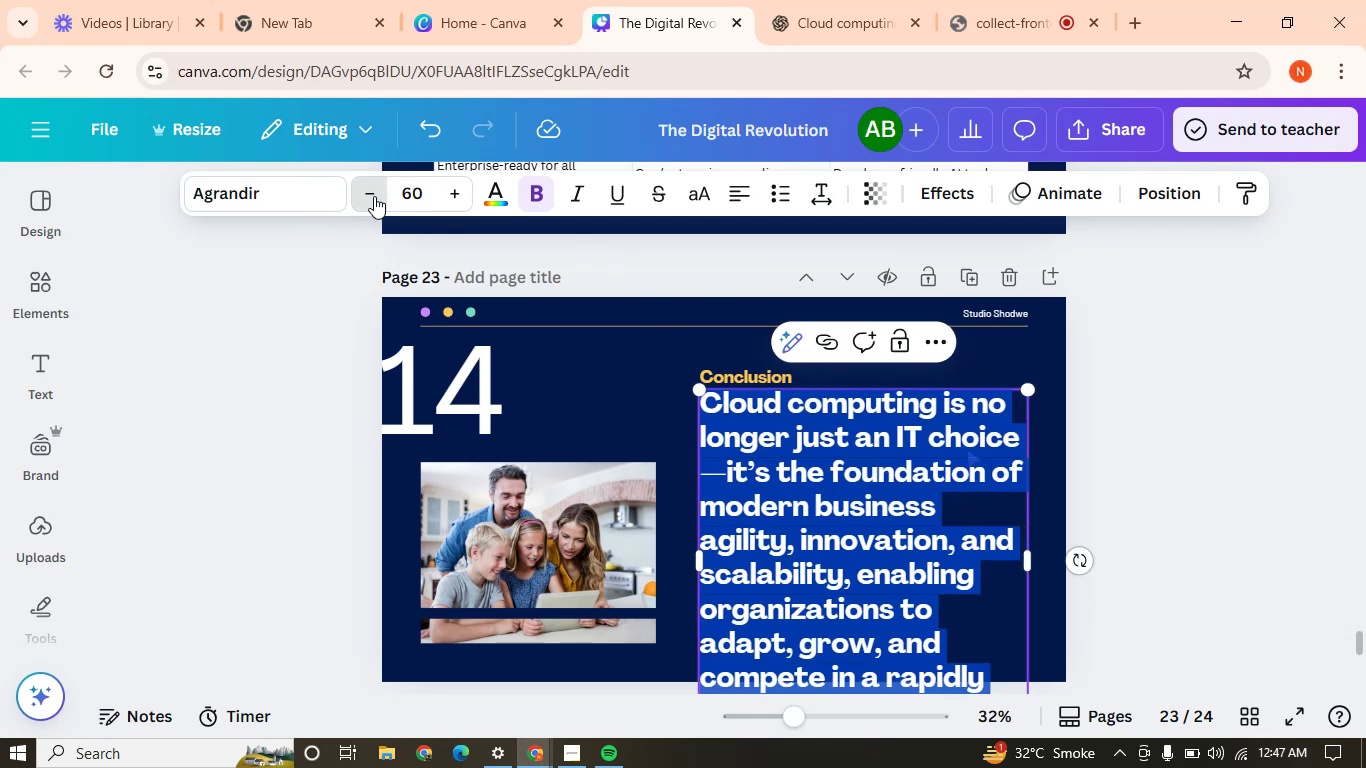 
triple_click([374, 196])
 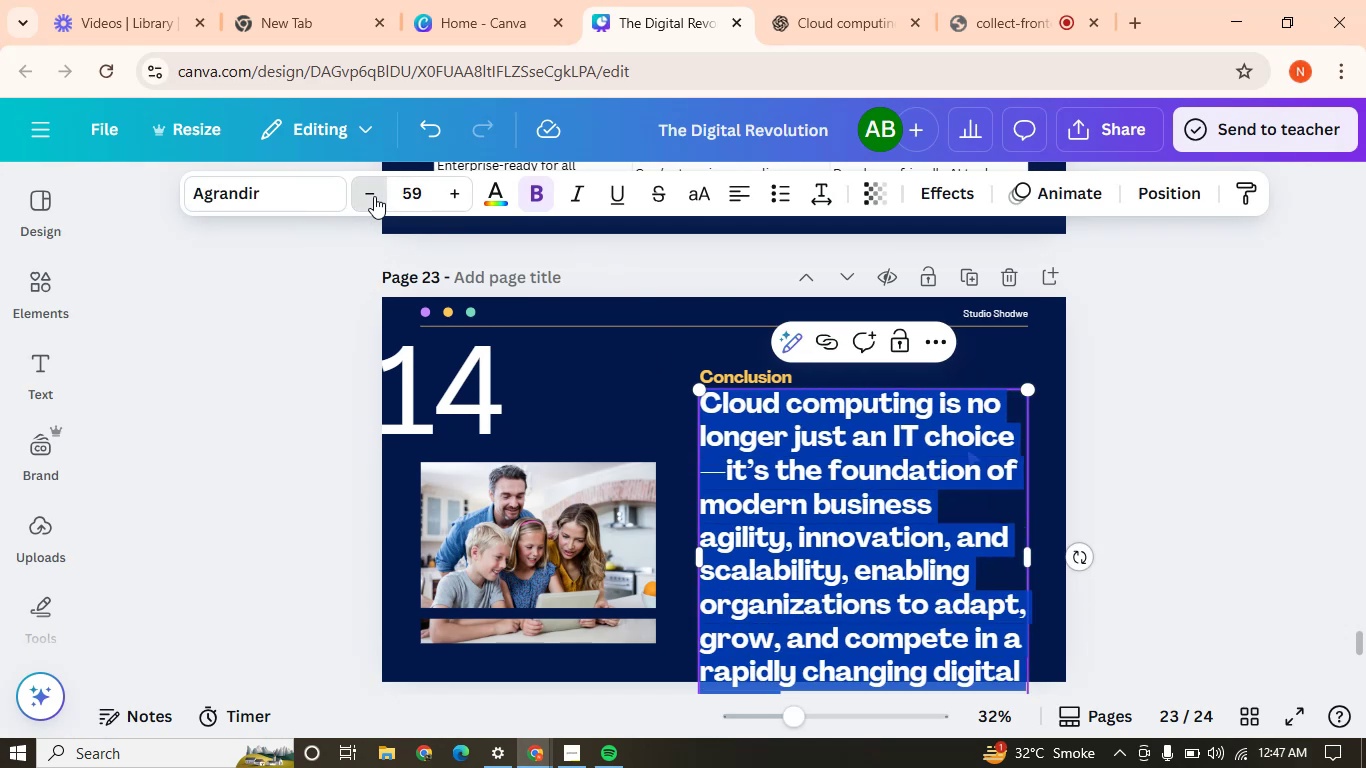 
triple_click([374, 196])
 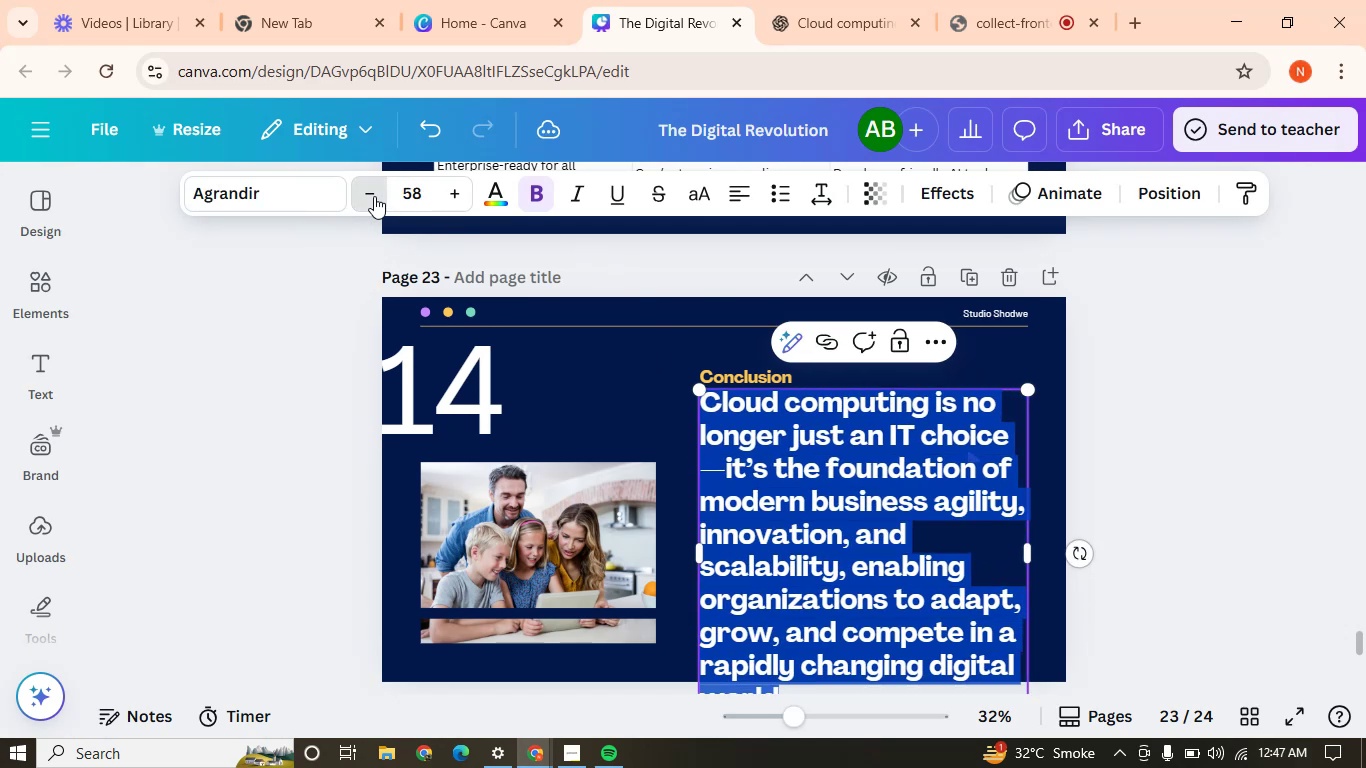 
triple_click([374, 196])
 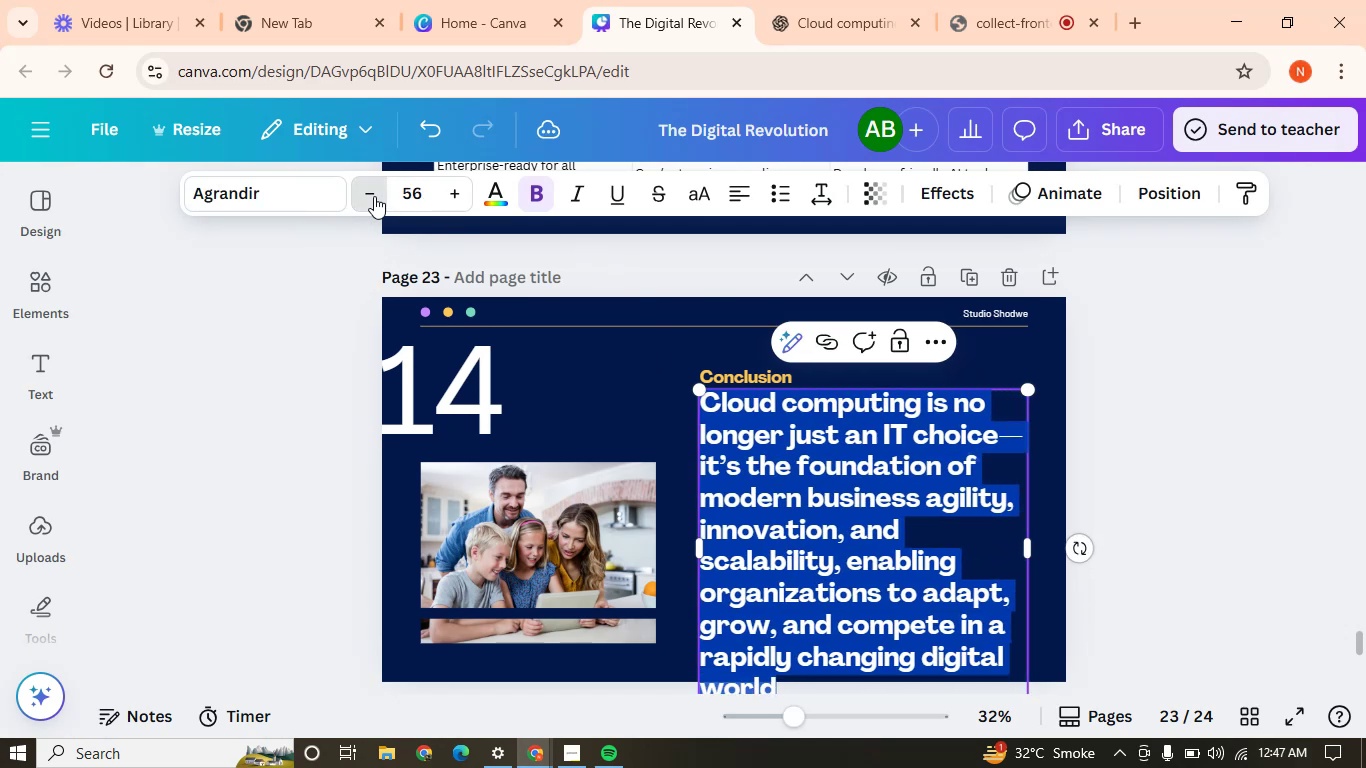 
triple_click([374, 196])
 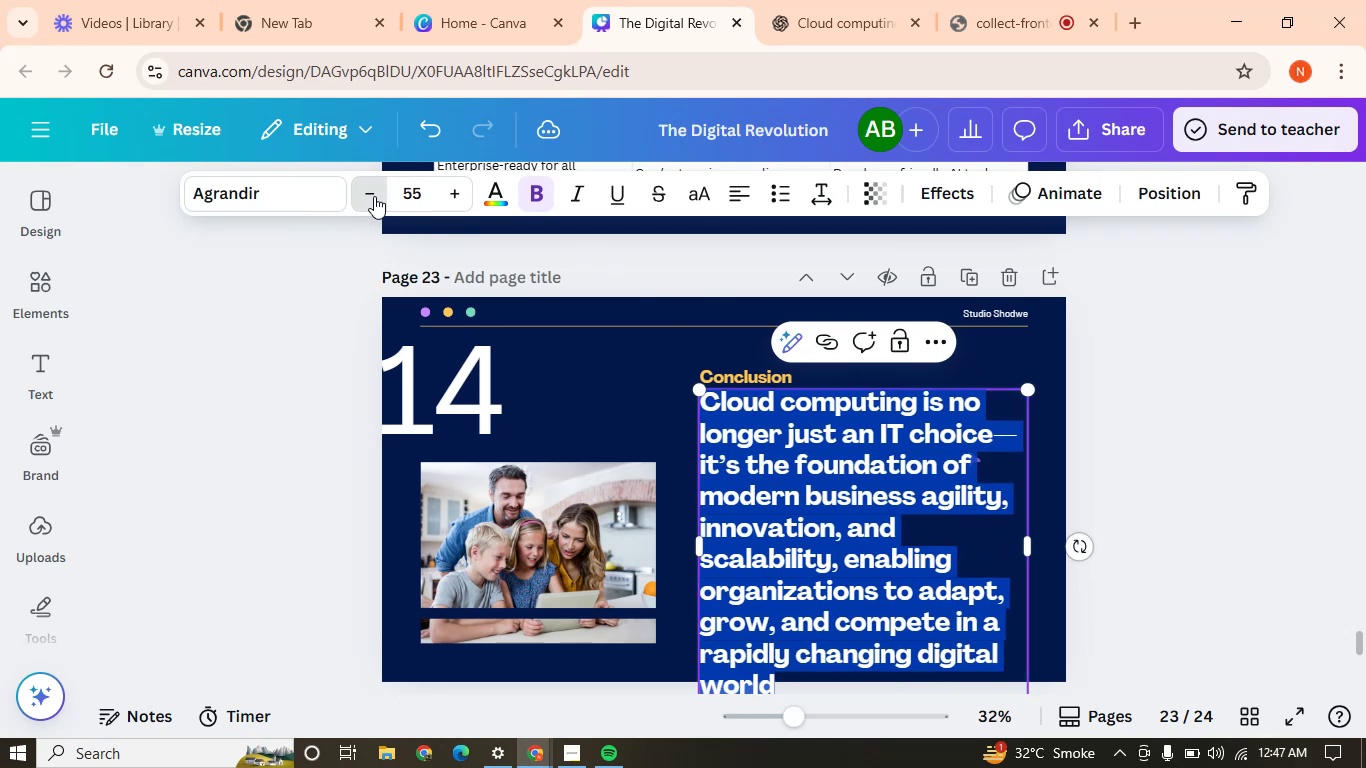 
triple_click([374, 196])
 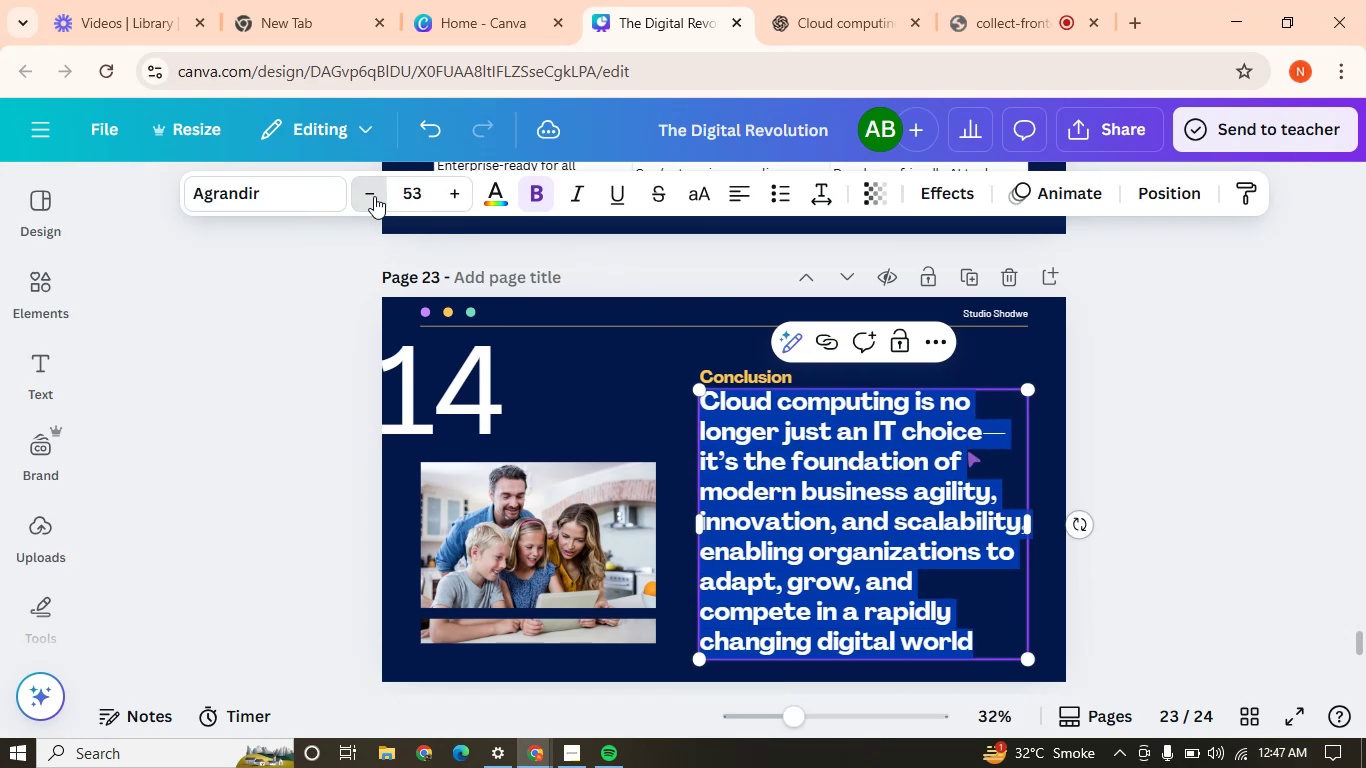 
double_click([374, 196])
 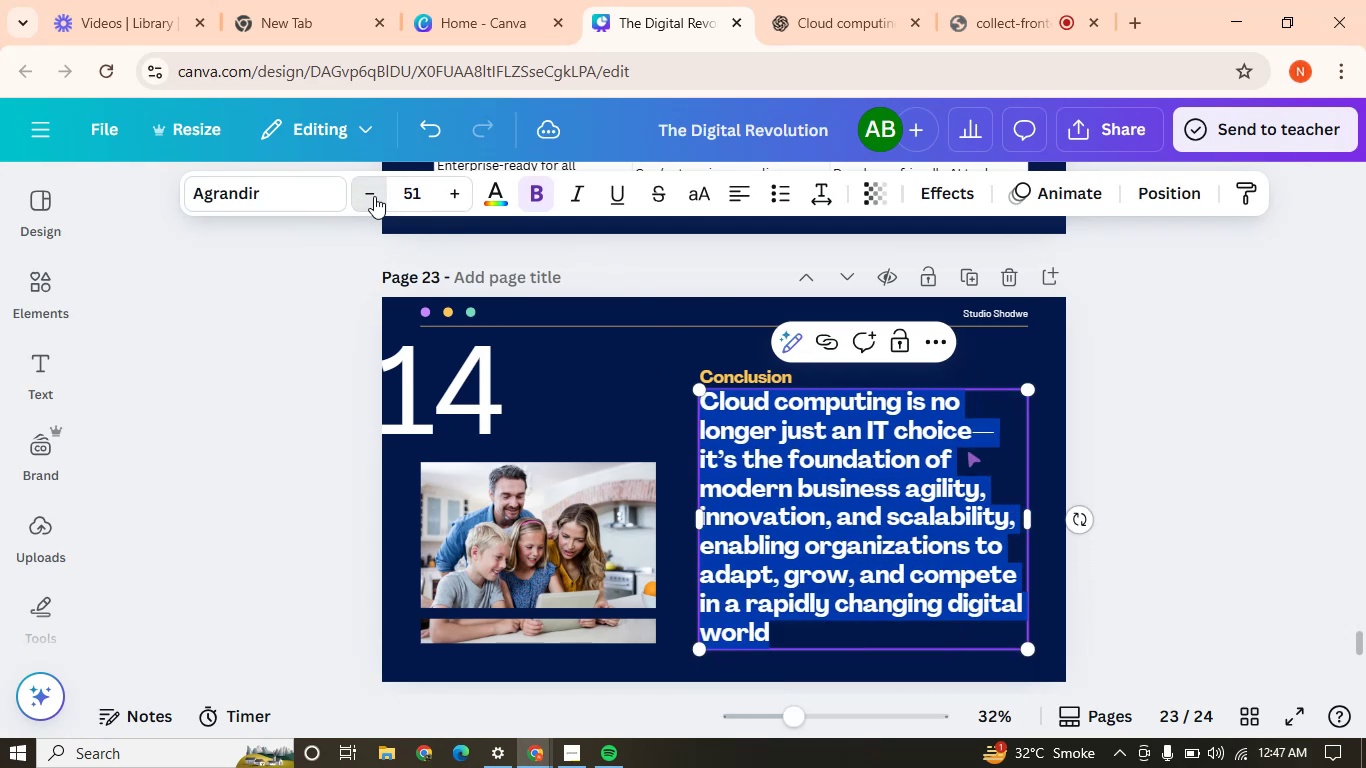 
triple_click([374, 196])
 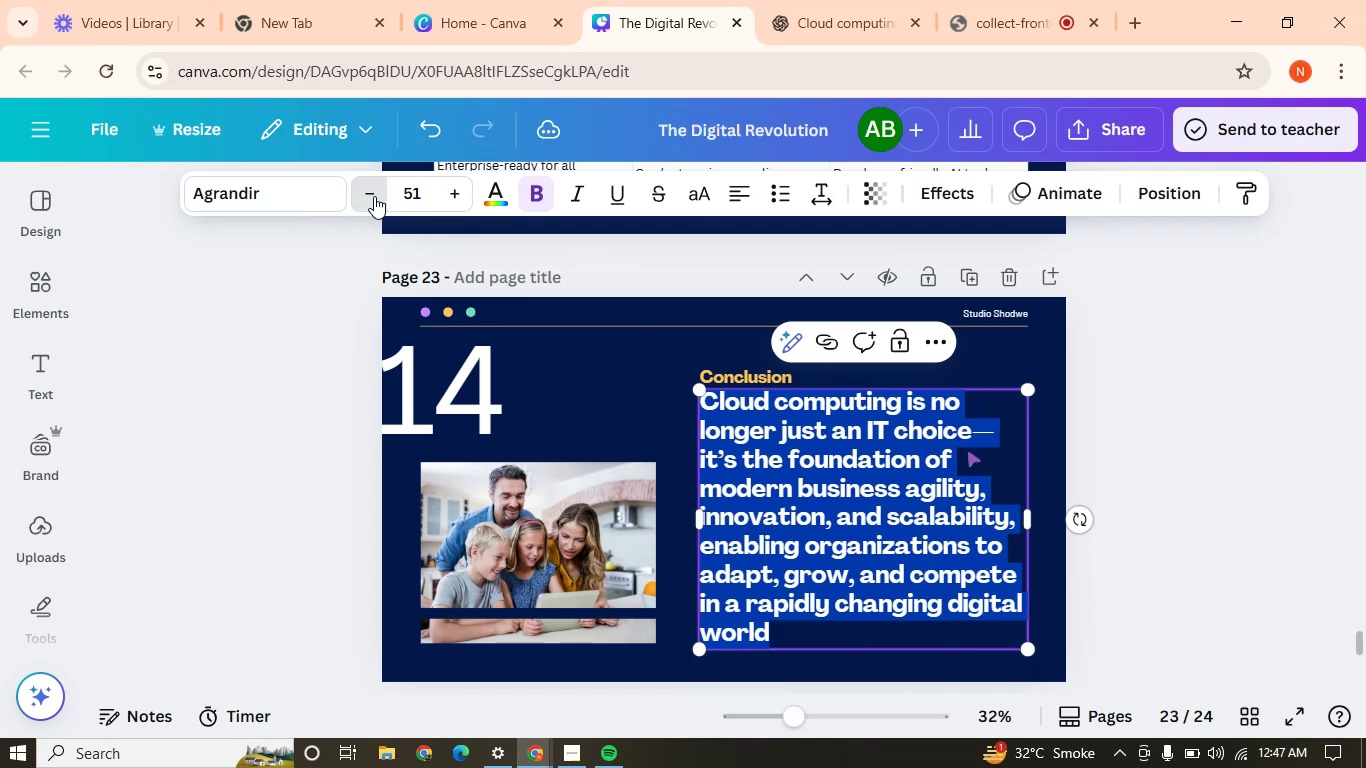 
triple_click([374, 196])
 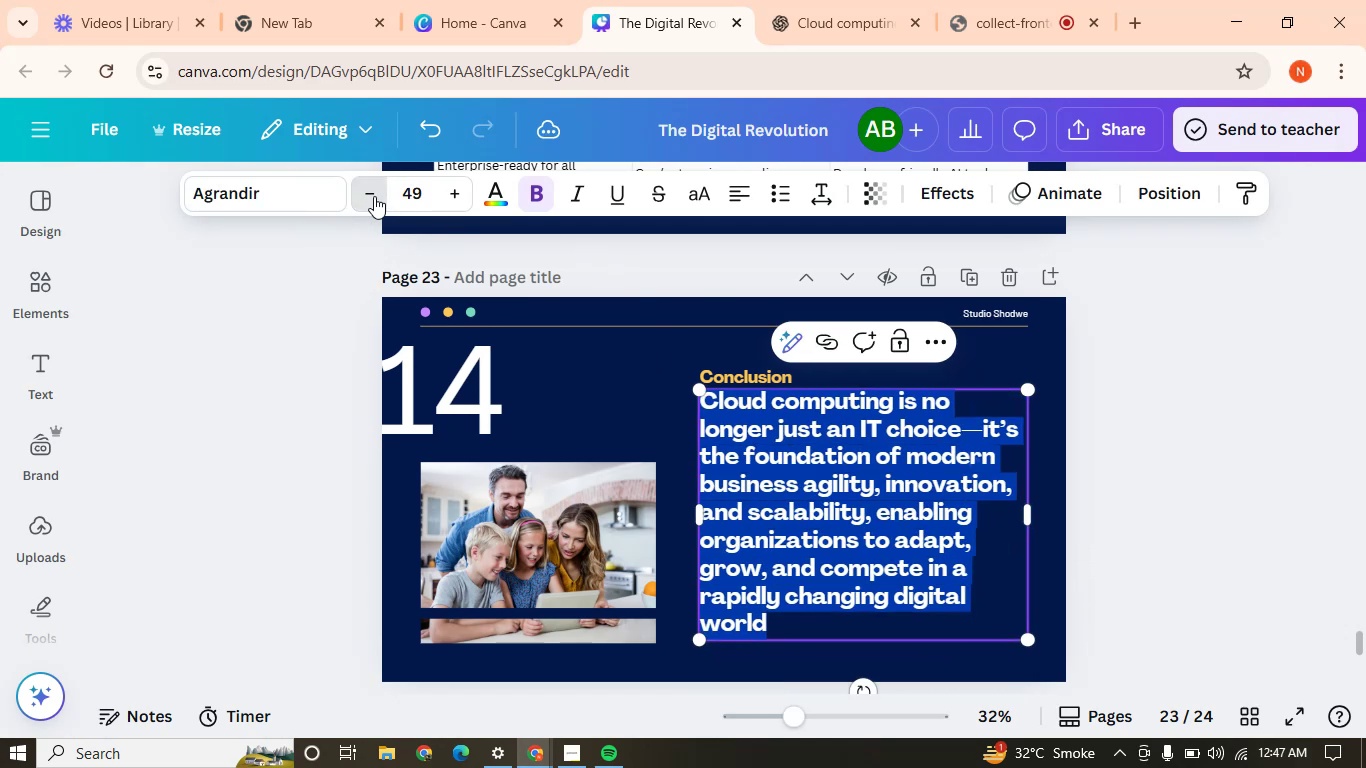 
triple_click([374, 196])
 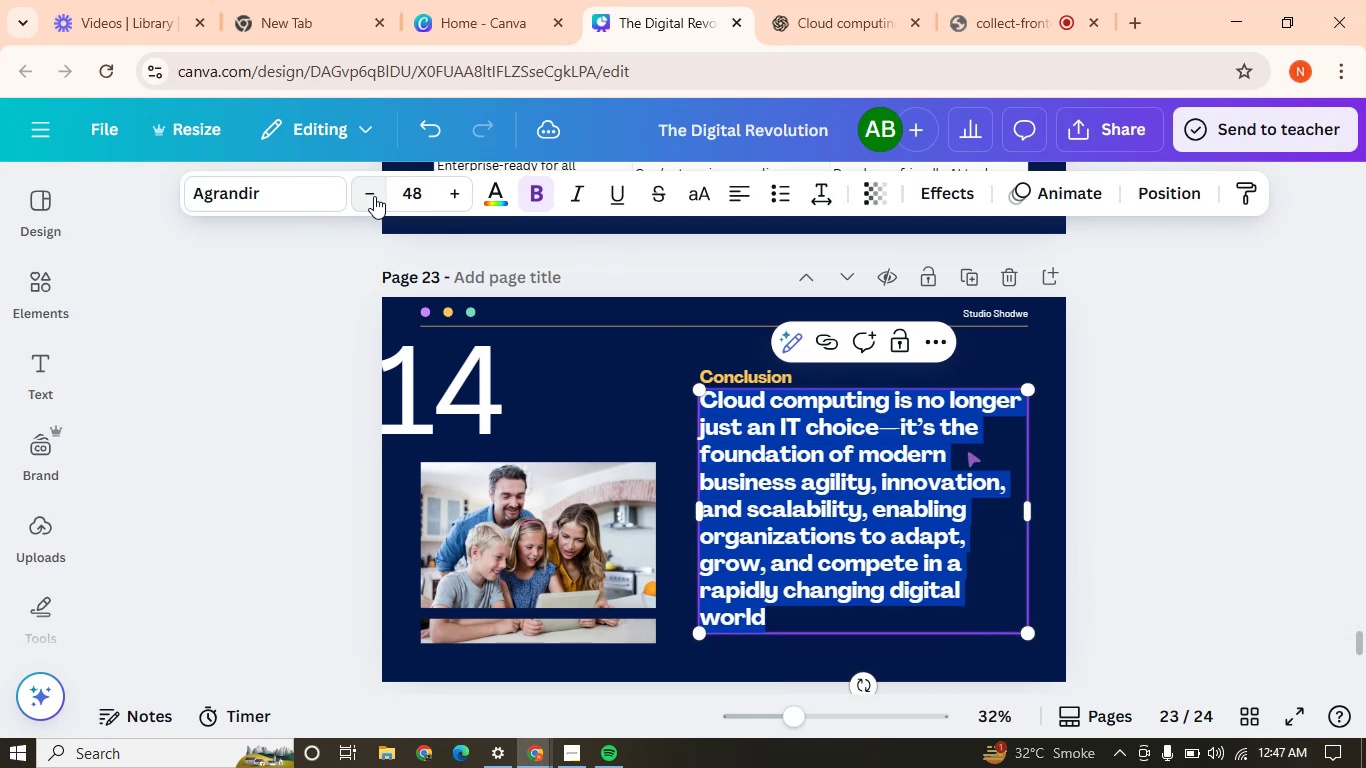 
left_click([374, 196])
 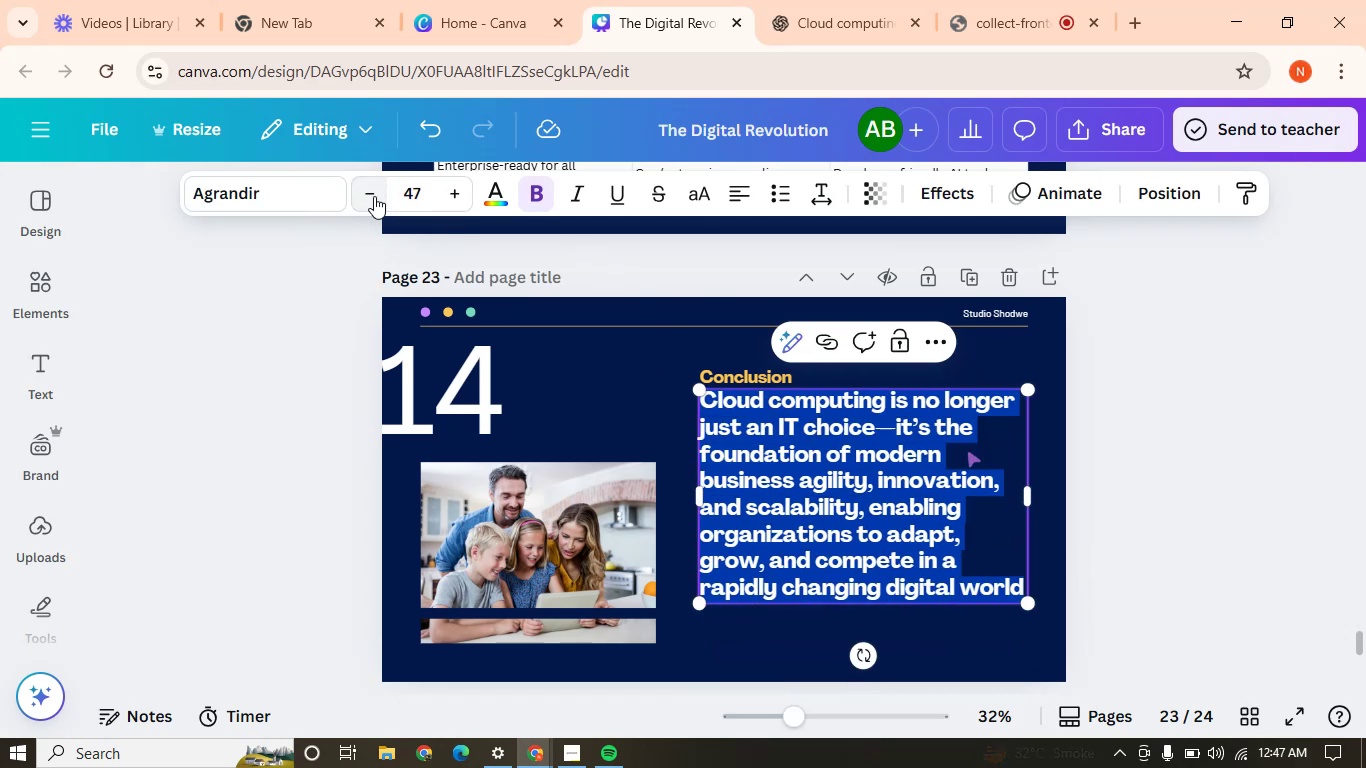 
left_click([374, 196])
 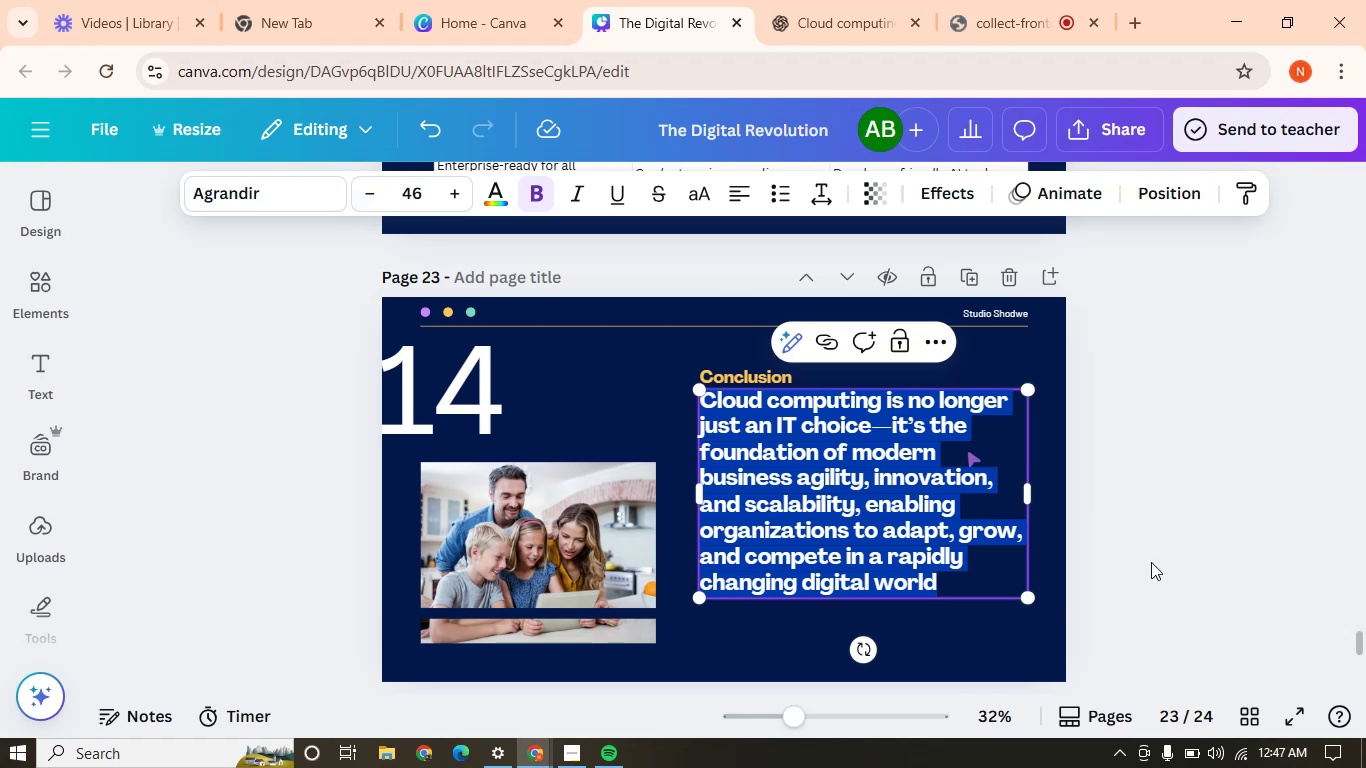 
left_click([1213, 566])
 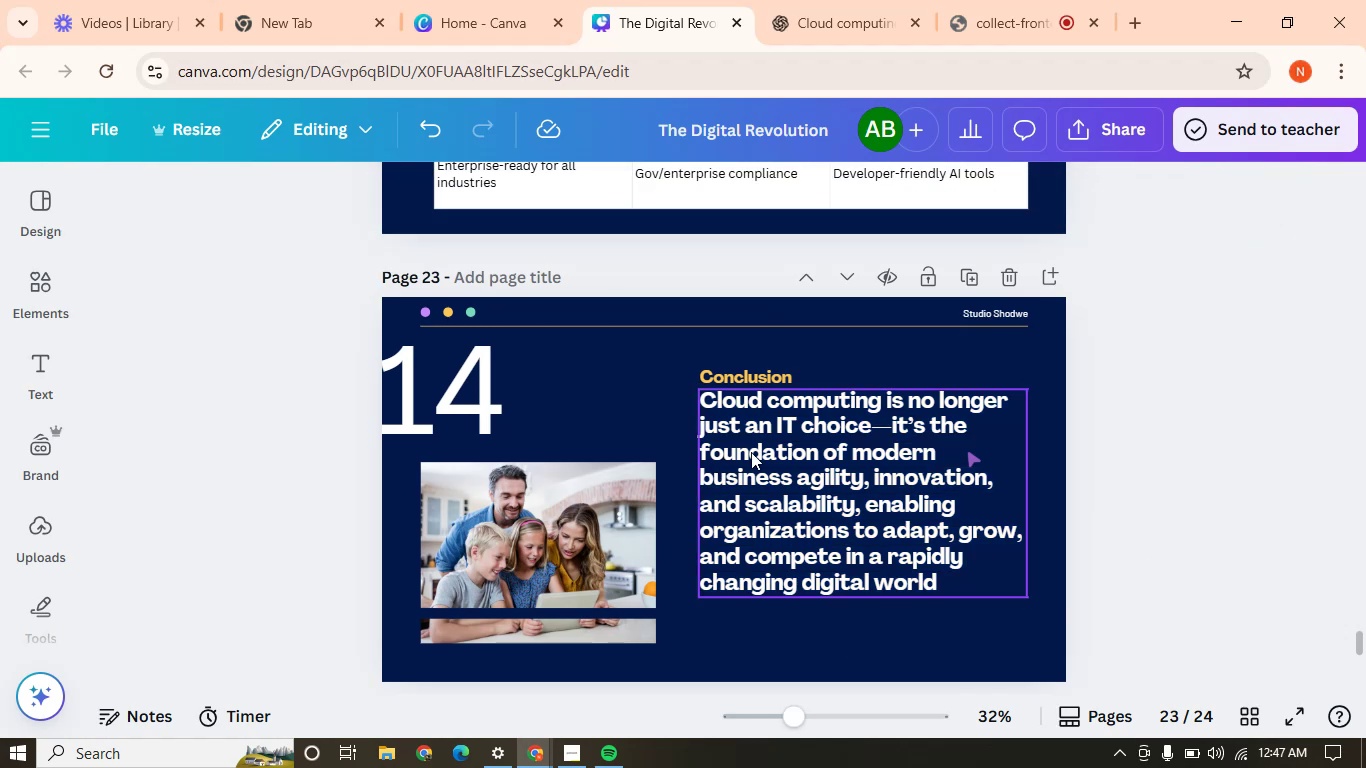 
left_click([1158, 472])
 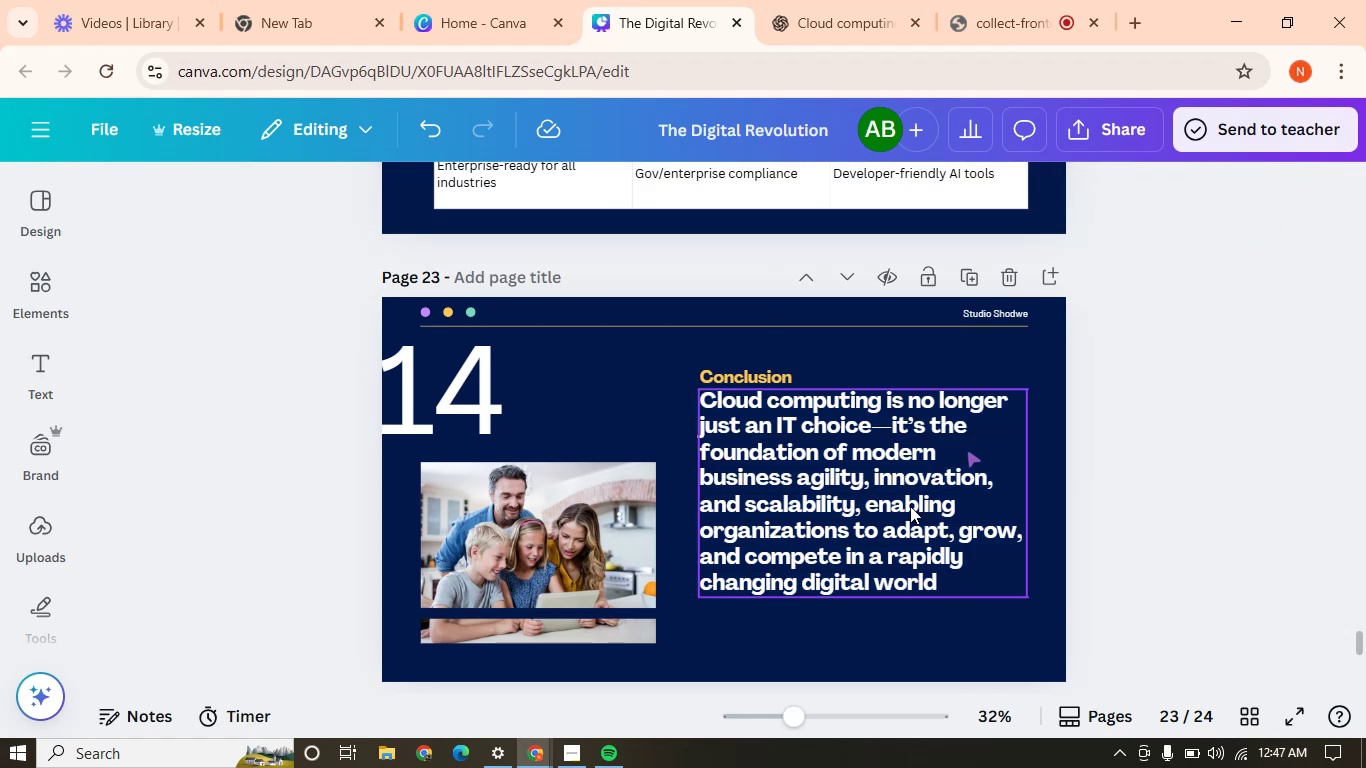 
left_click_drag(start_coordinate=[864, 502], to_coordinate=[856, 521])
 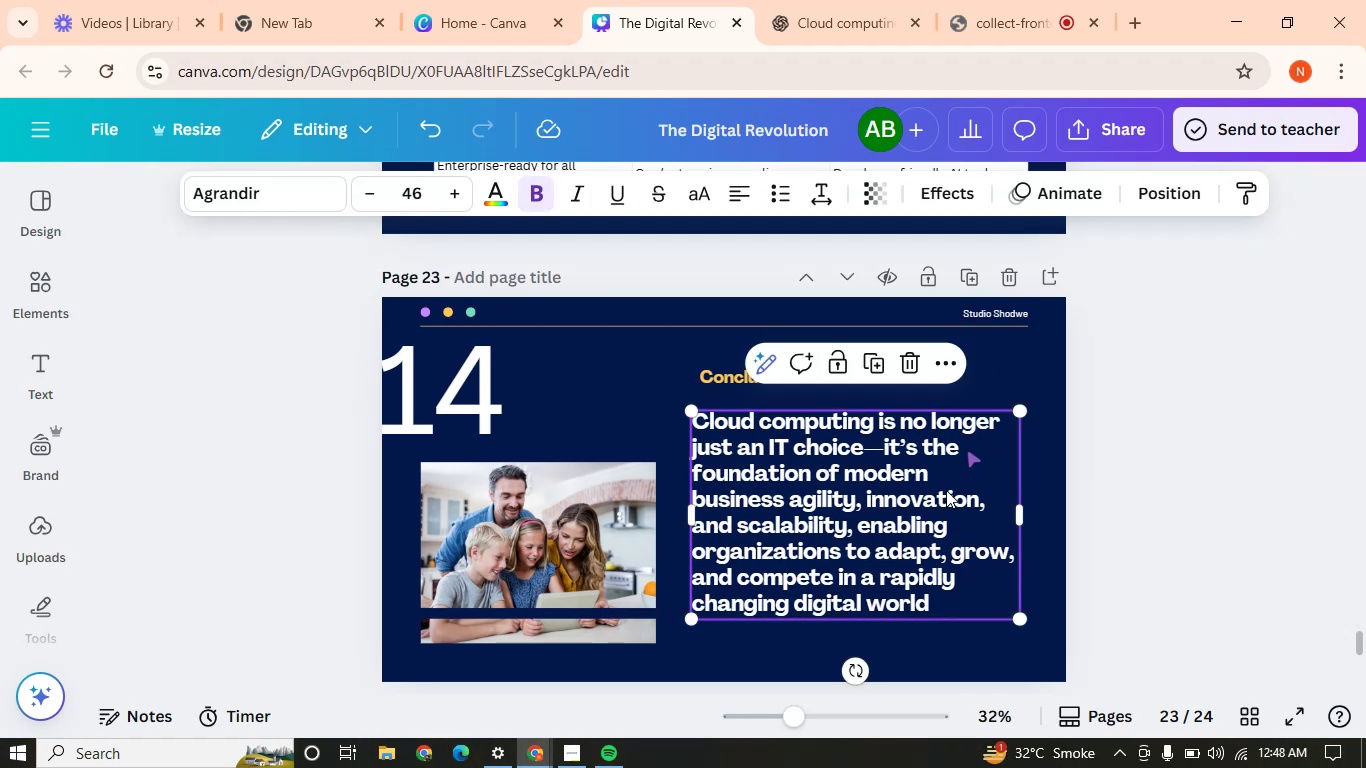 
left_click_drag(start_coordinate=[848, 513], to_coordinate=[859, 537])
 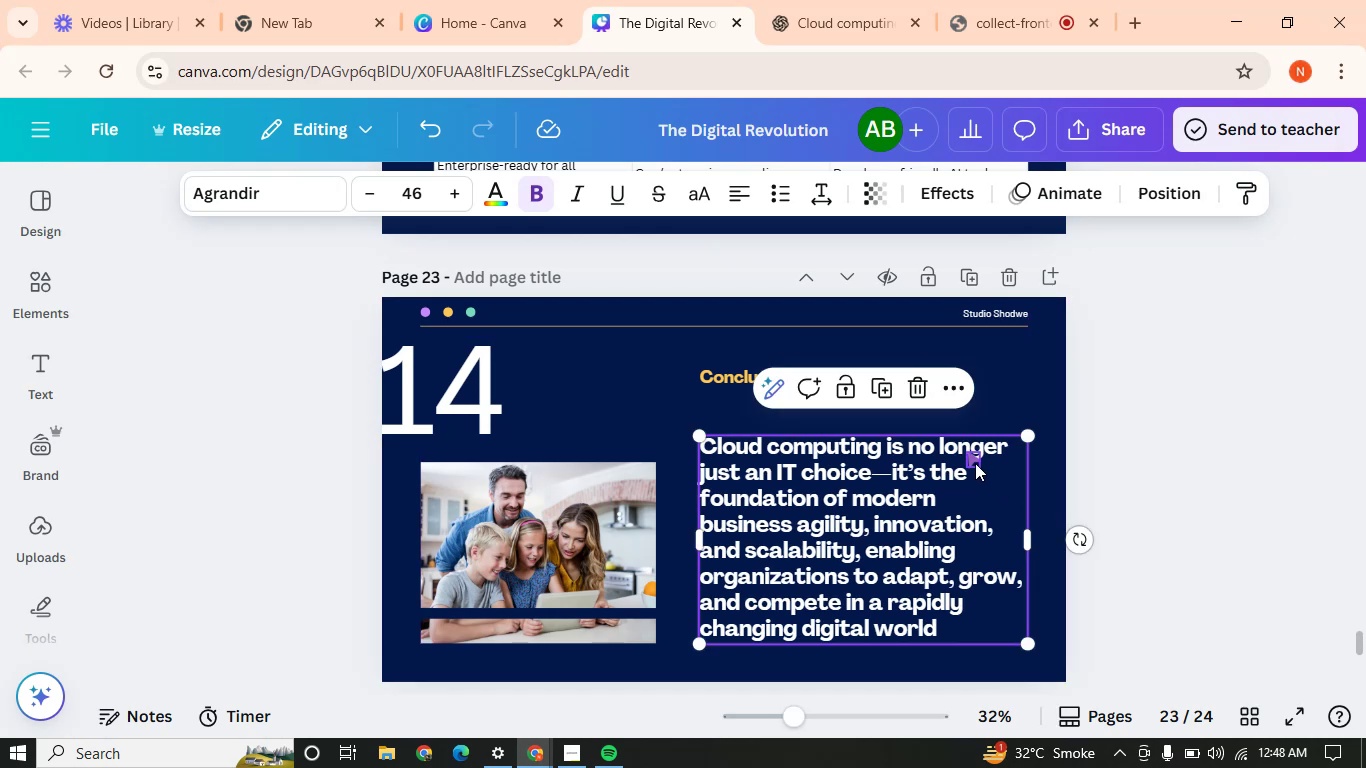 
left_click([975, 463])
 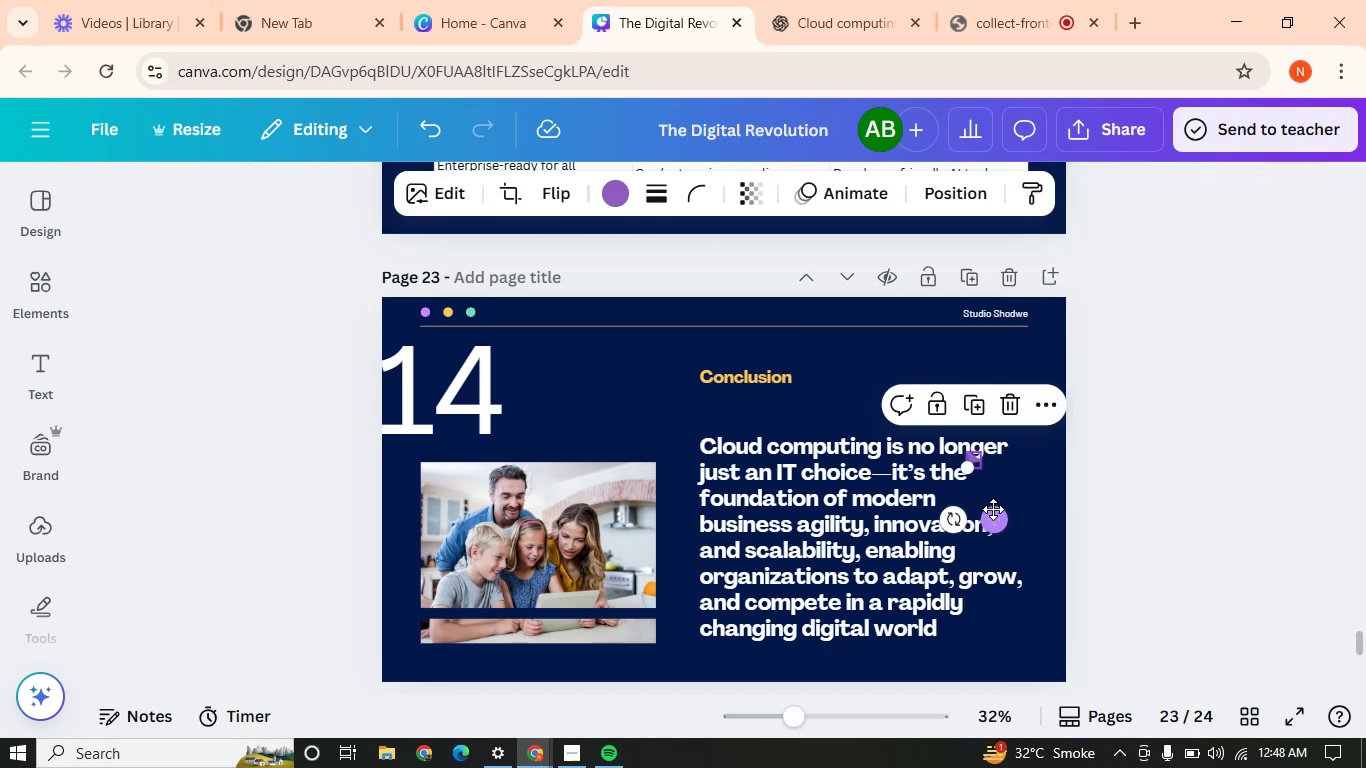 
left_click_drag(start_coordinate=[993, 522], to_coordinate=[1017, 548])
 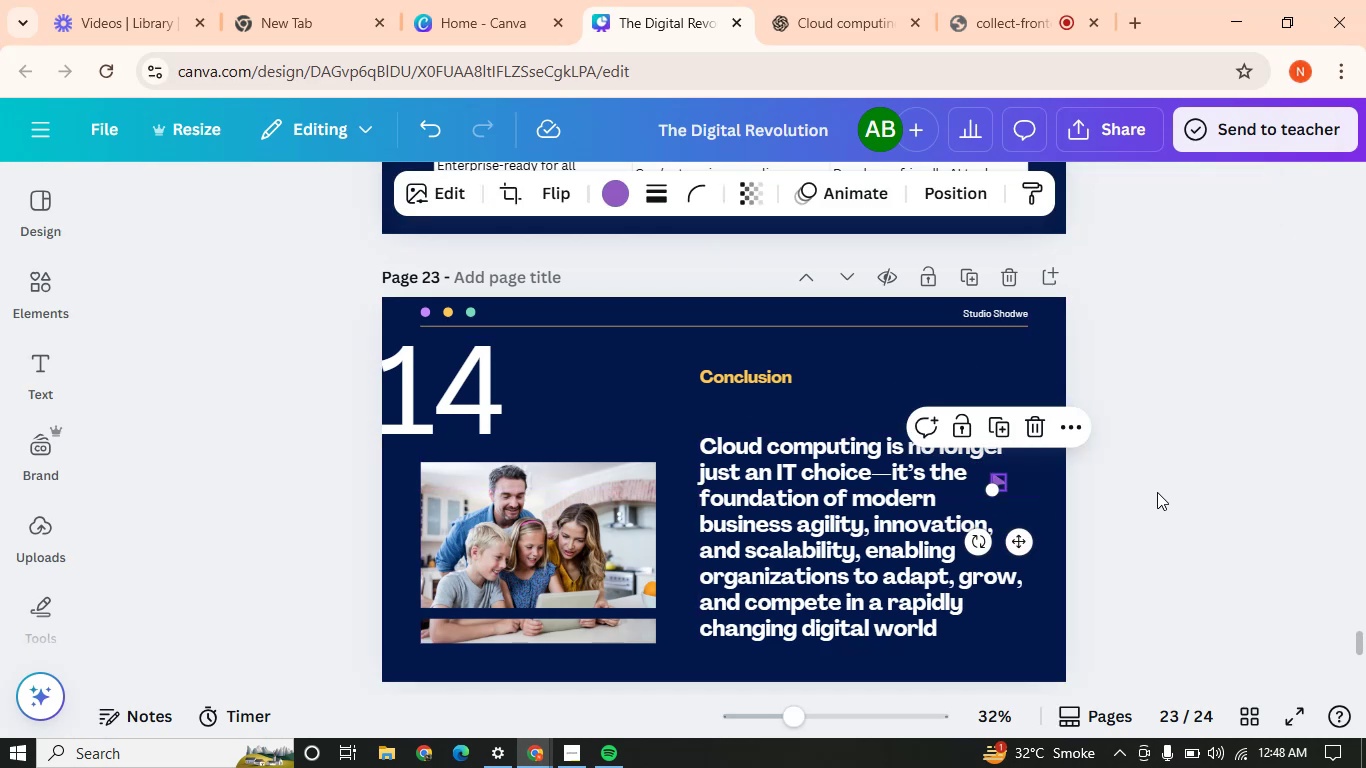 
left_click([1157, 478])
 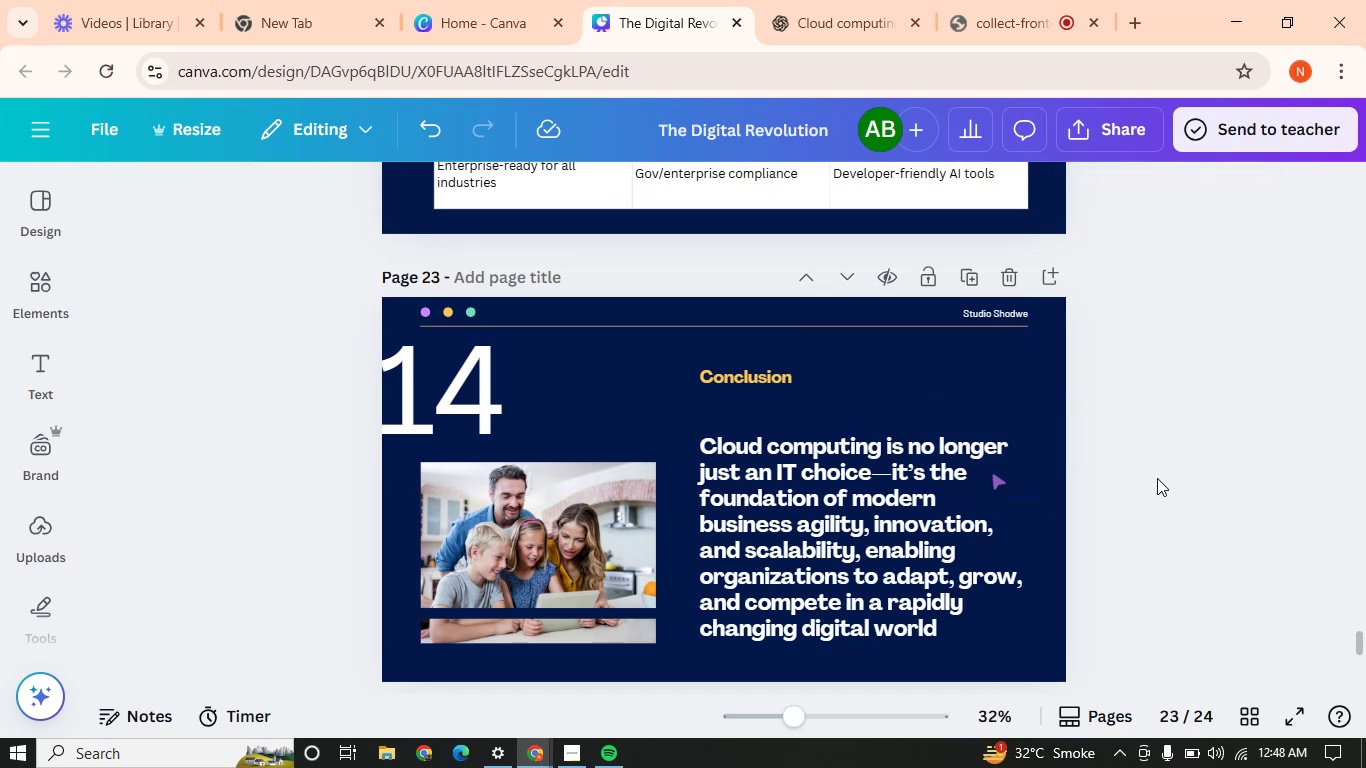 
left_click_drag(start_coordinate=[744, 370], to_coordinate=[744, 403])
 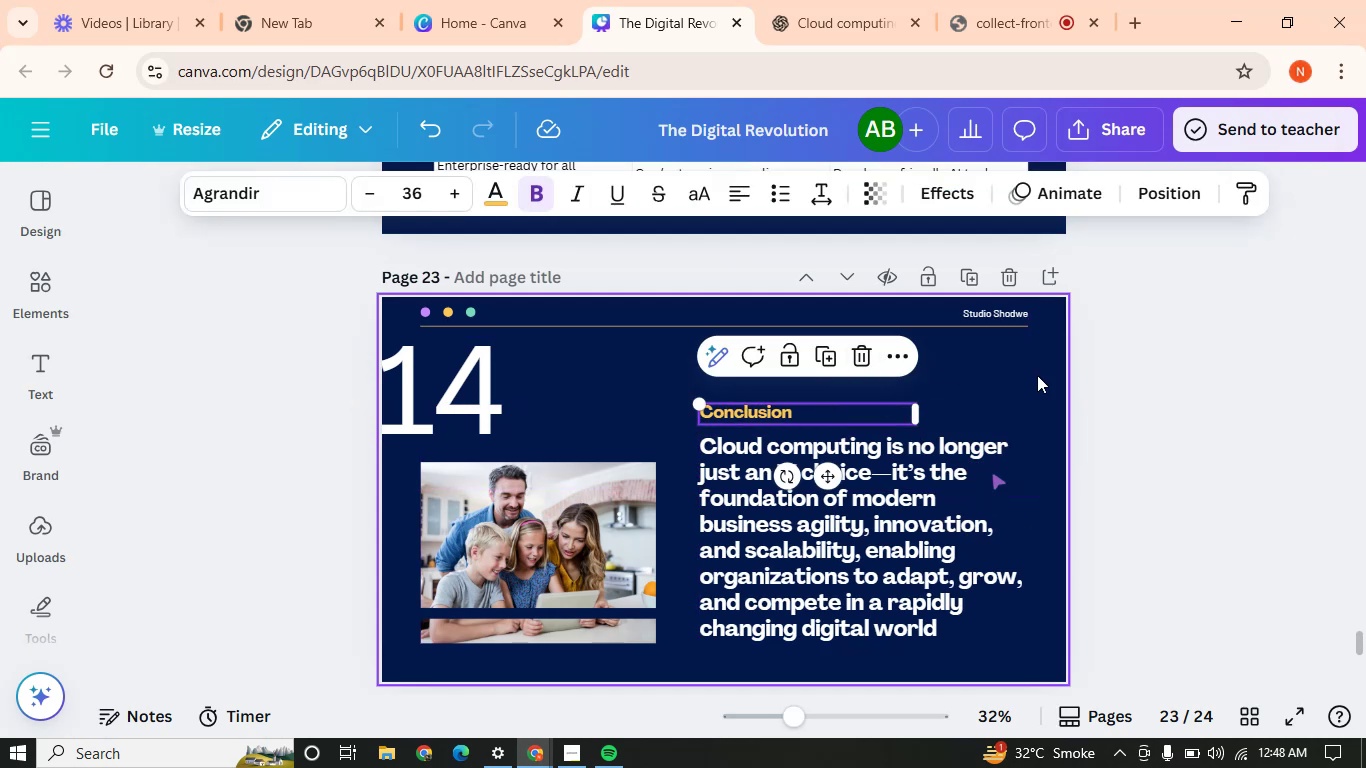 
left_click([1113, 376])
 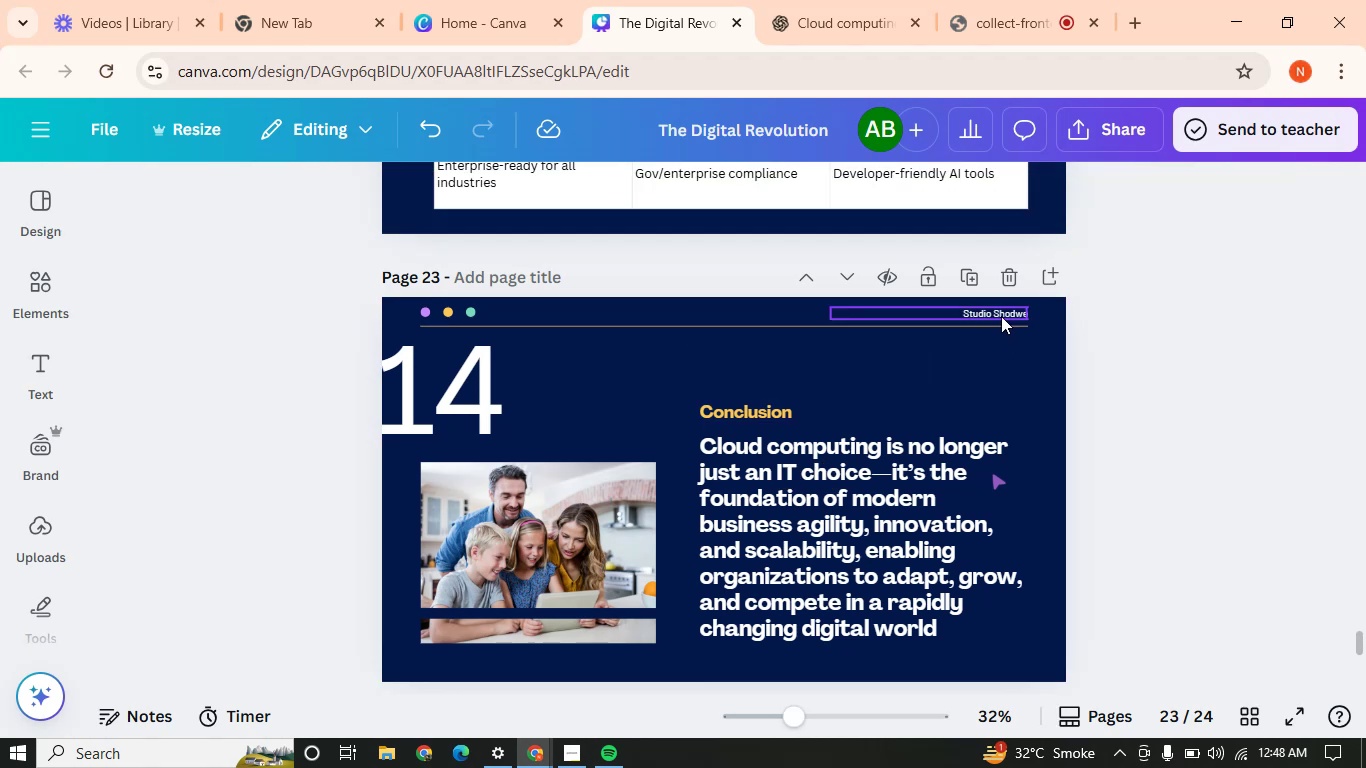 
double_click([1001, 316])
 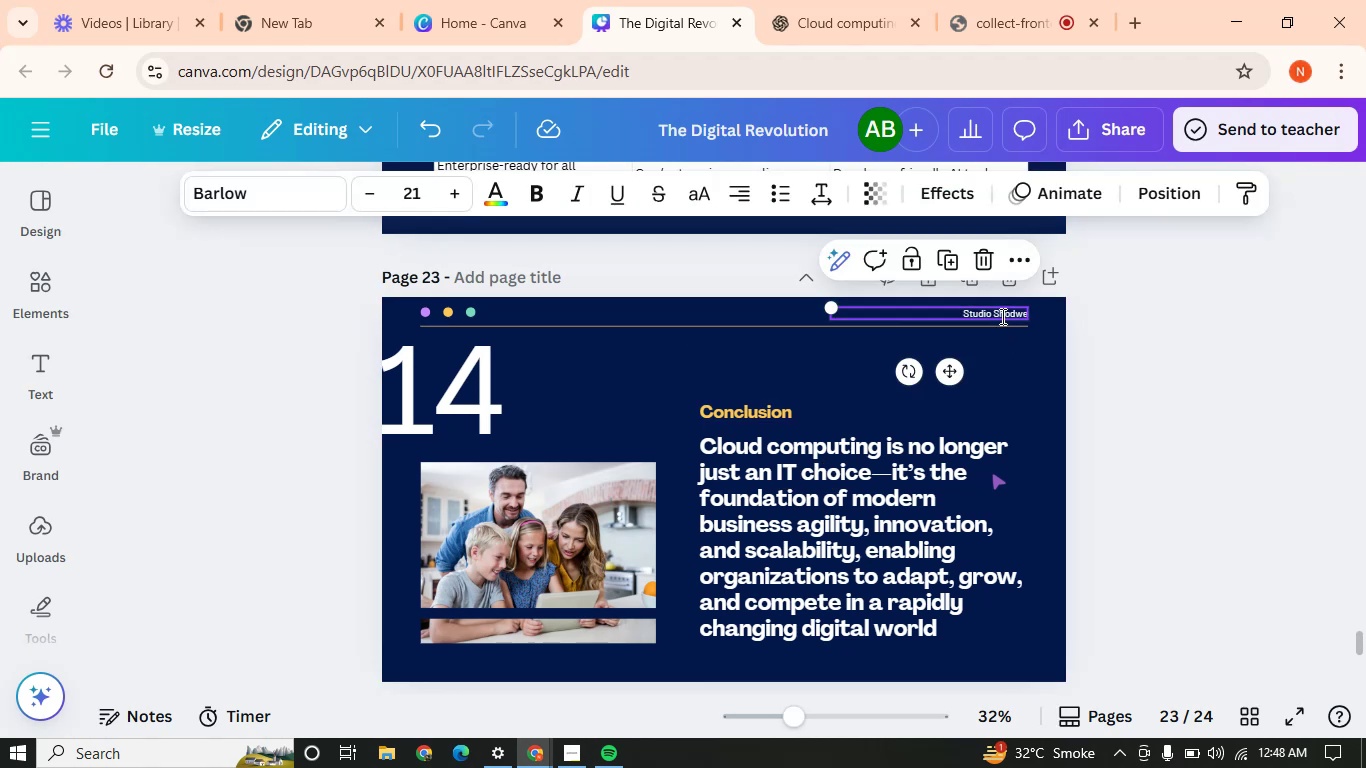 
triple_click([1001, 316])
 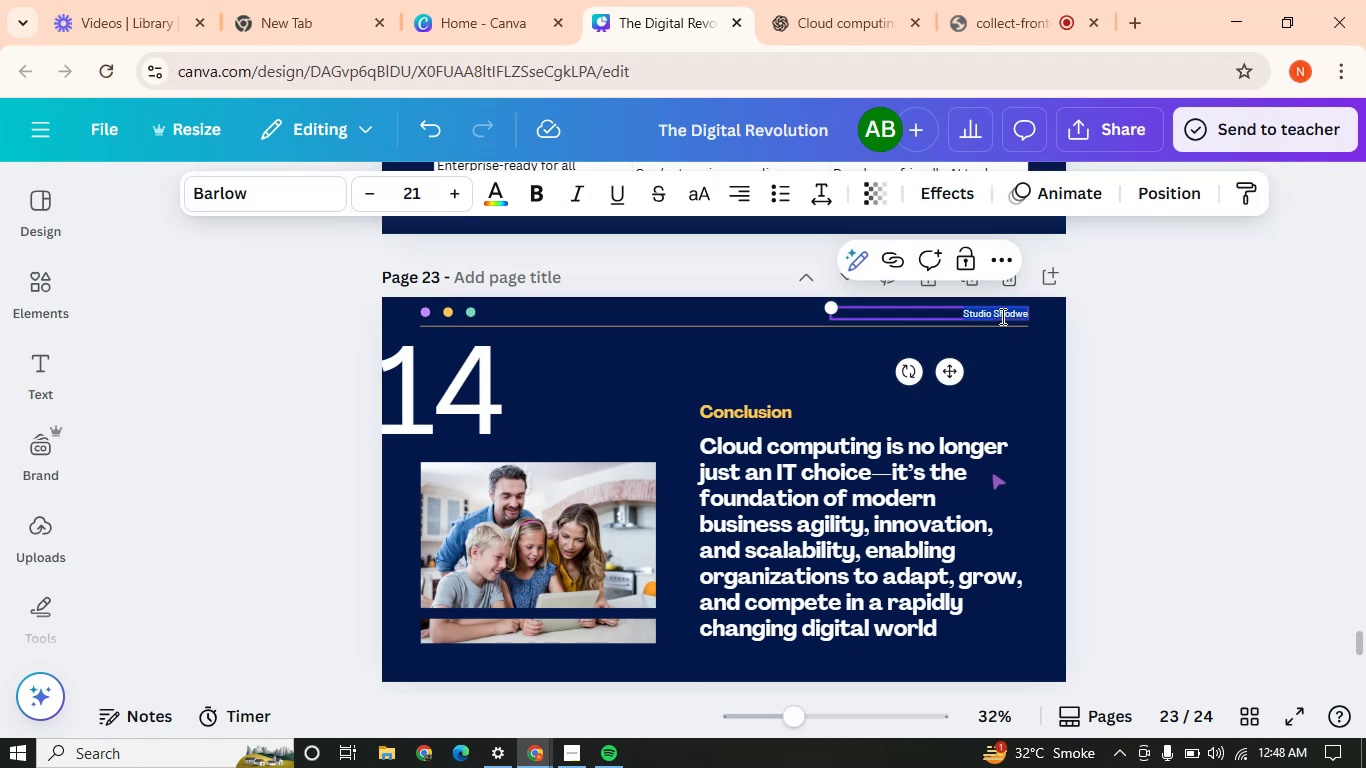 
type(Tech Course)
 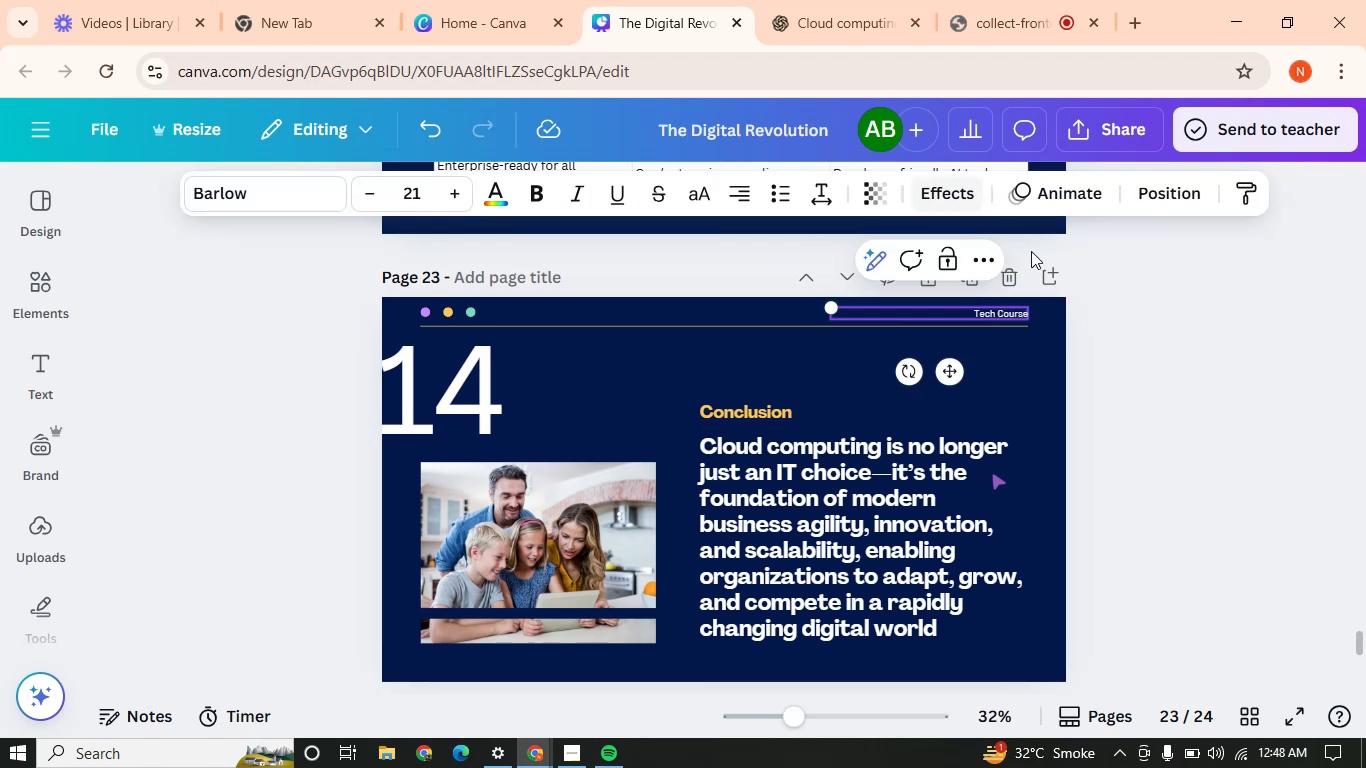 
left_click([1138, 300])
 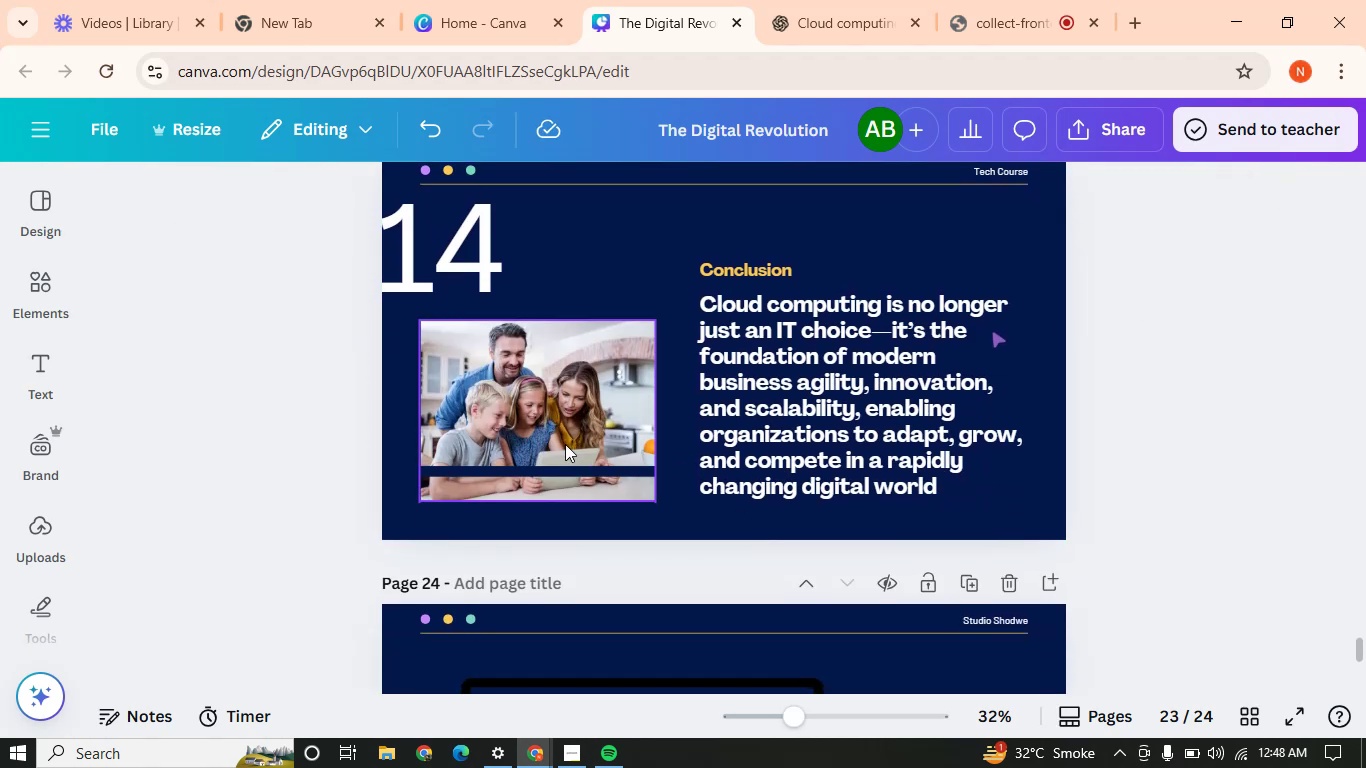 
left_click([545, 430])
 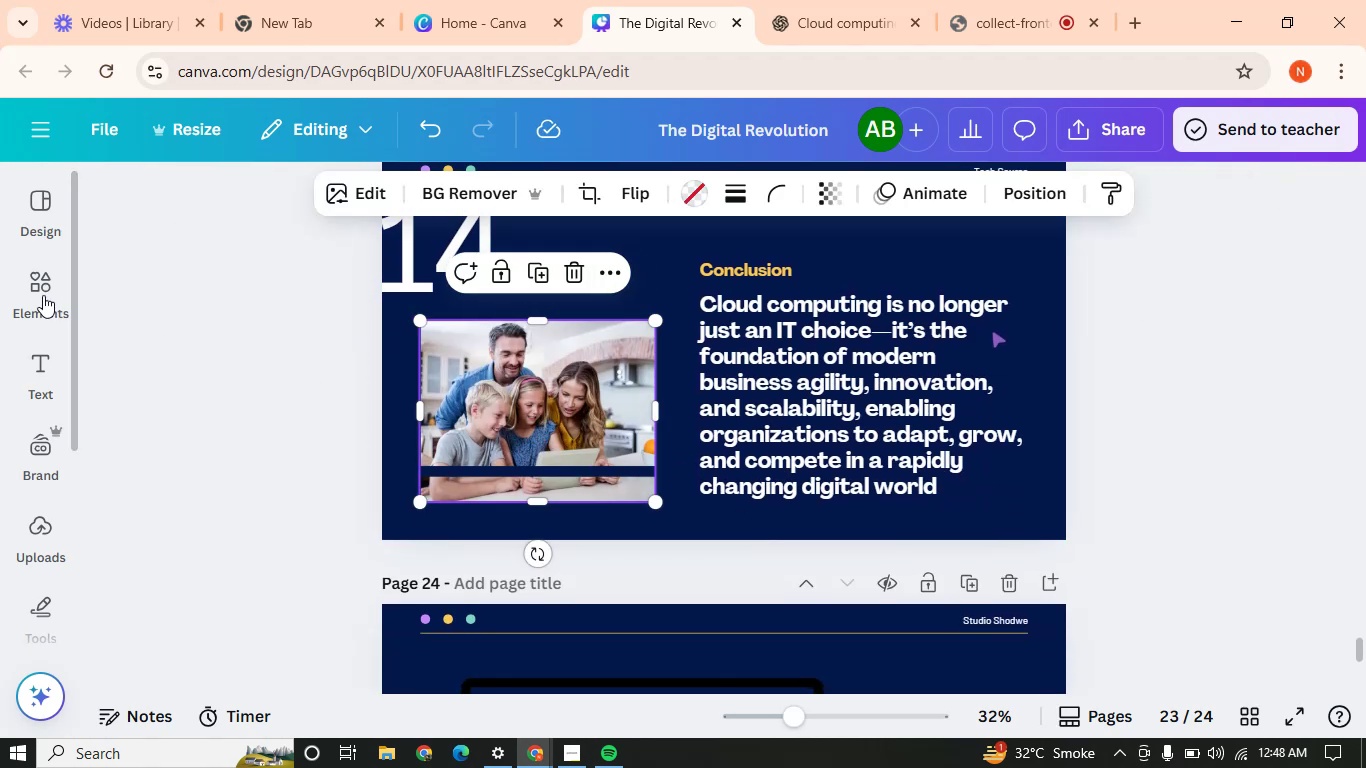 
left_click([42, 294])
 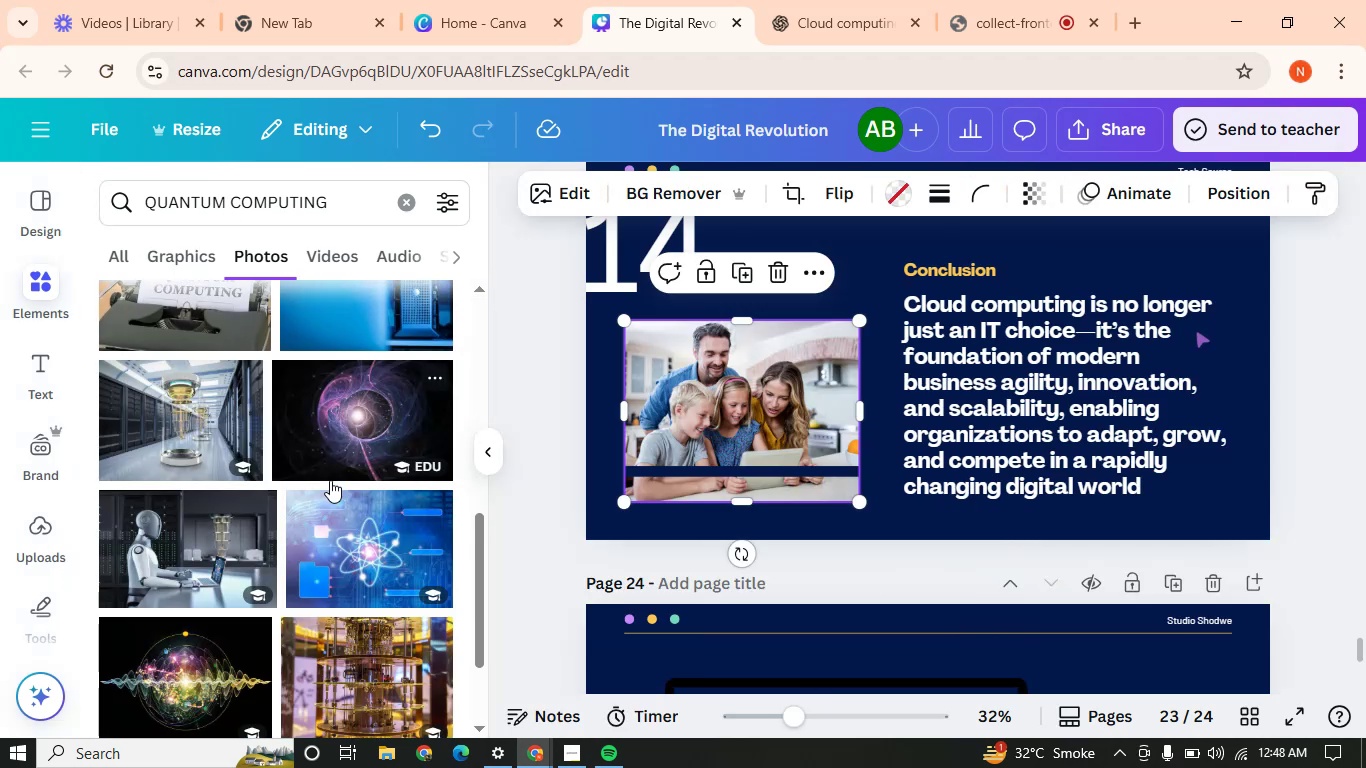 
wait(5.44)
 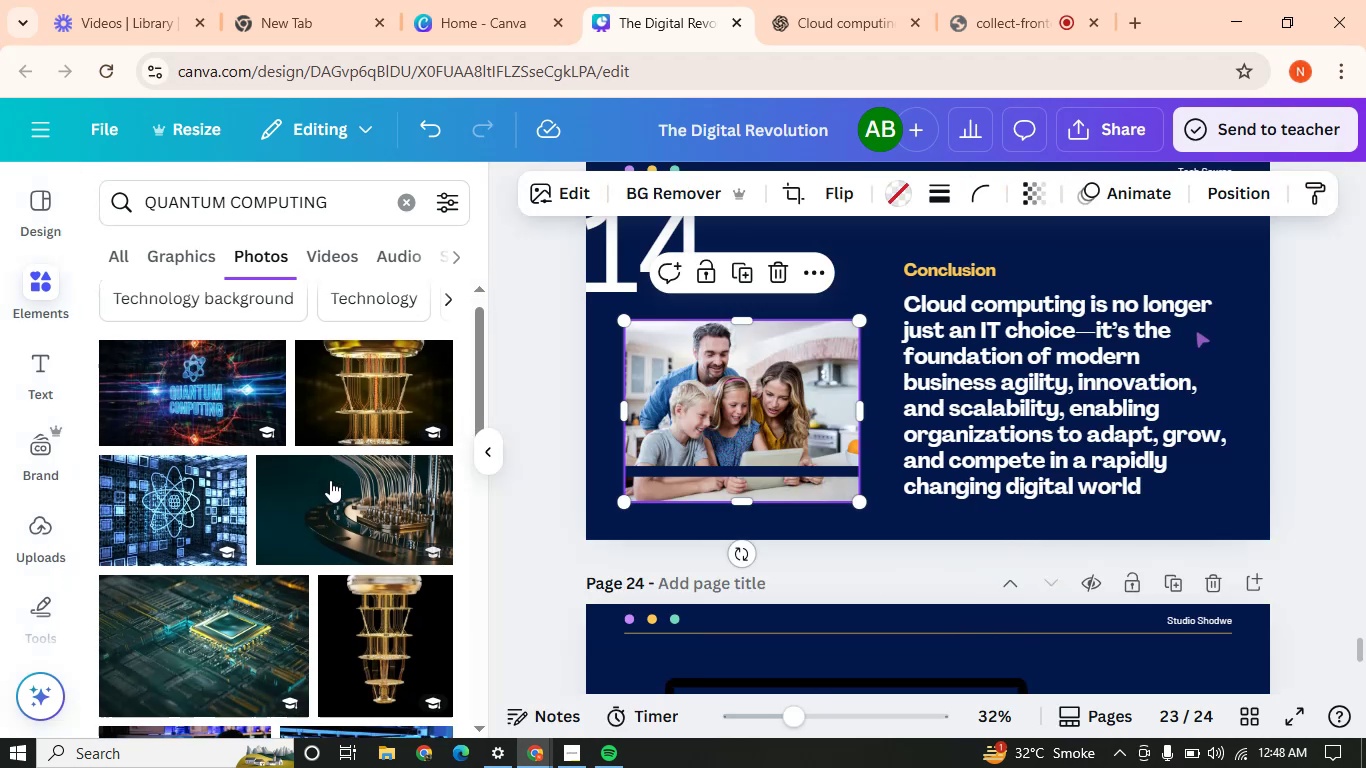 
left_click_drag(start_coordinate=[340, 392], to_coordinate=[730, 417])
 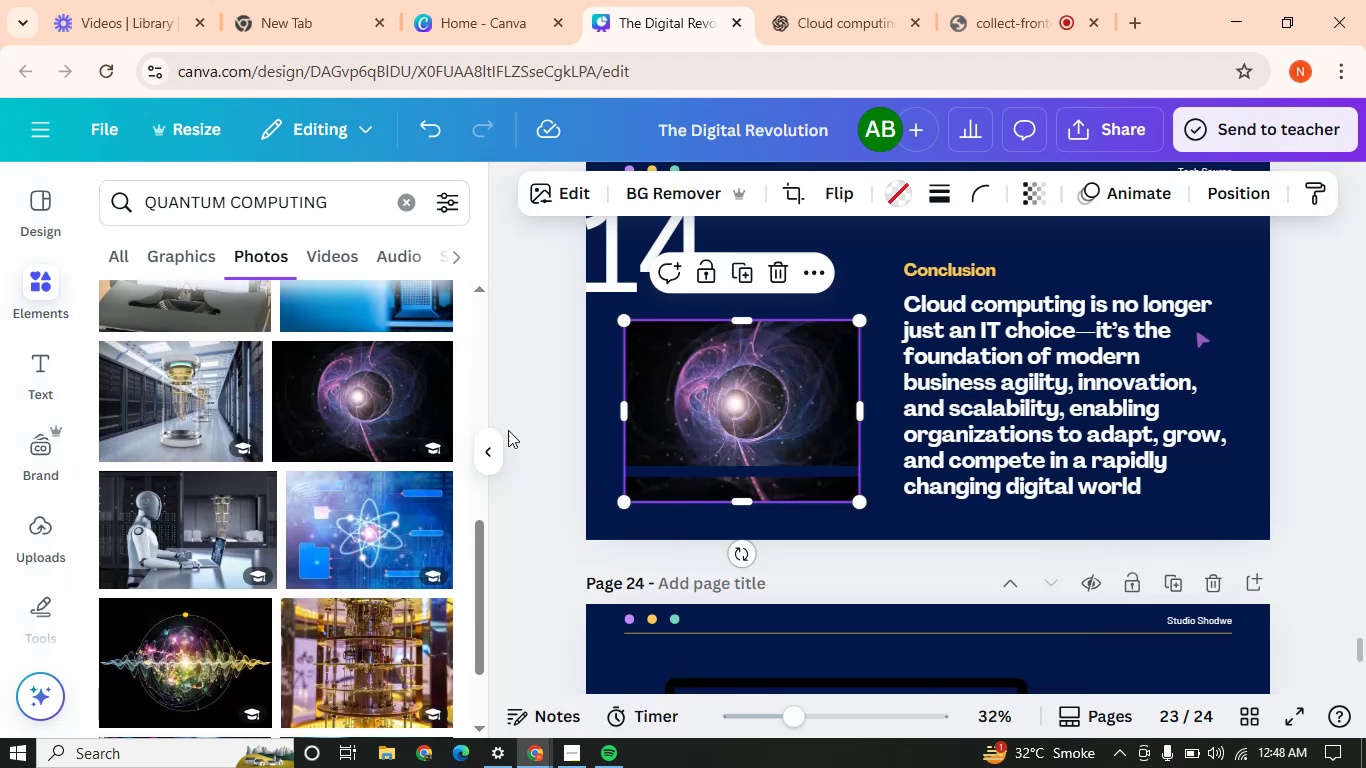 
left_click([493, 450])
 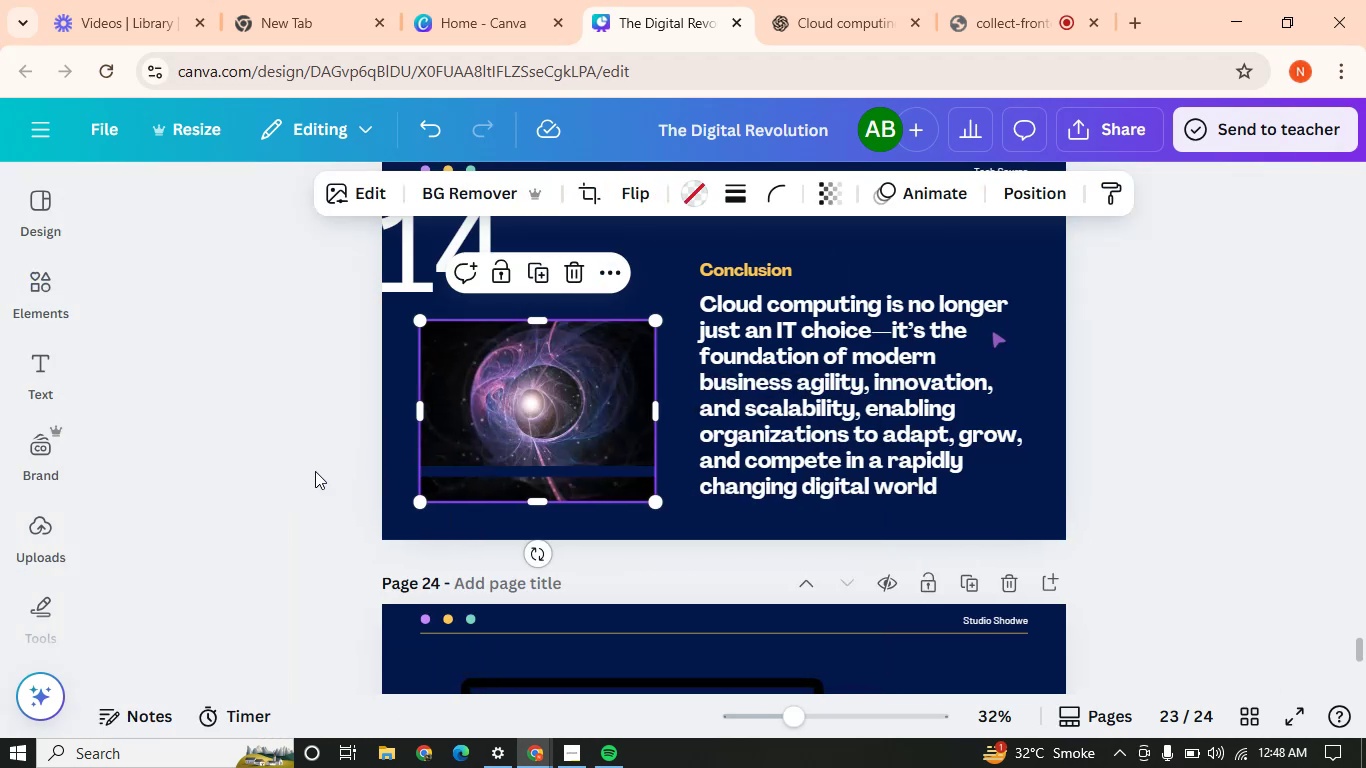 
left_click([307, 469])
 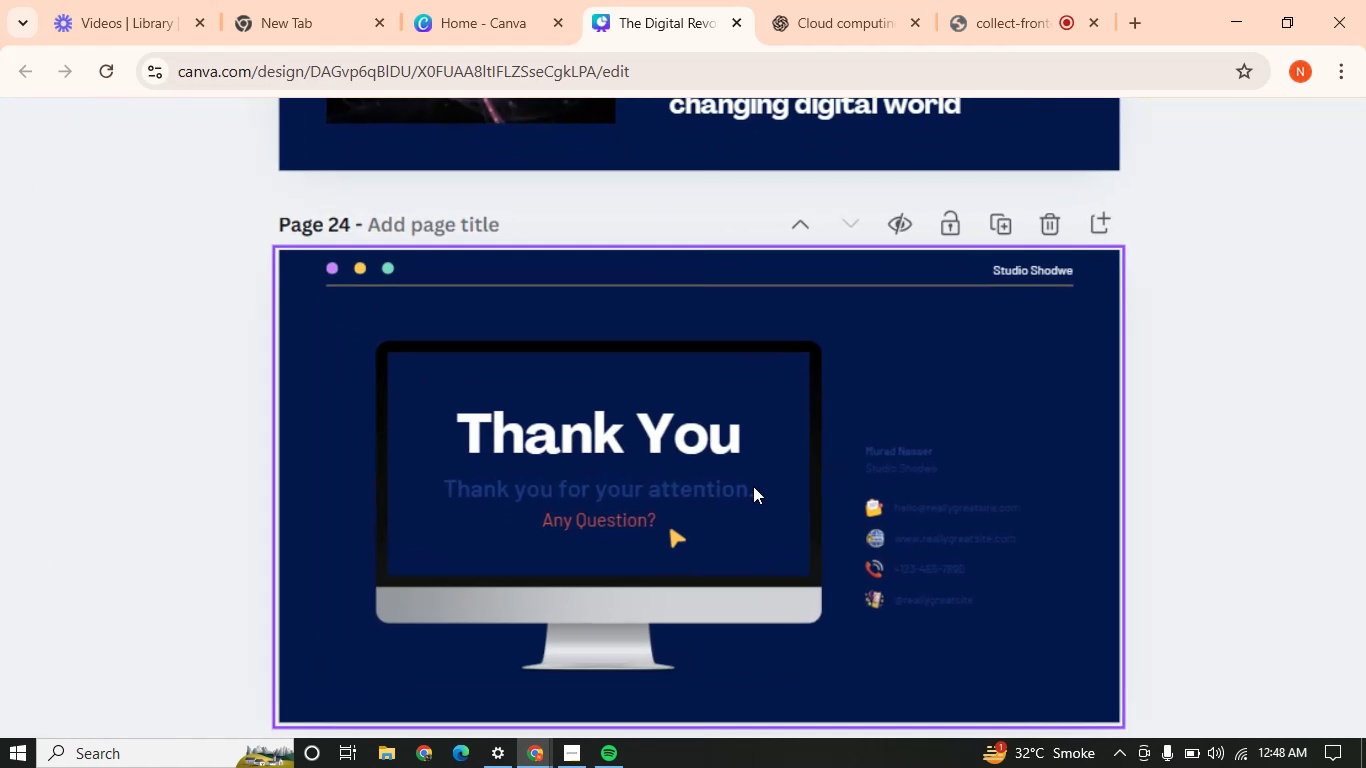 
left_click_drag(start_coordinate=[976, 424], to_coordinate=[820, 603])
 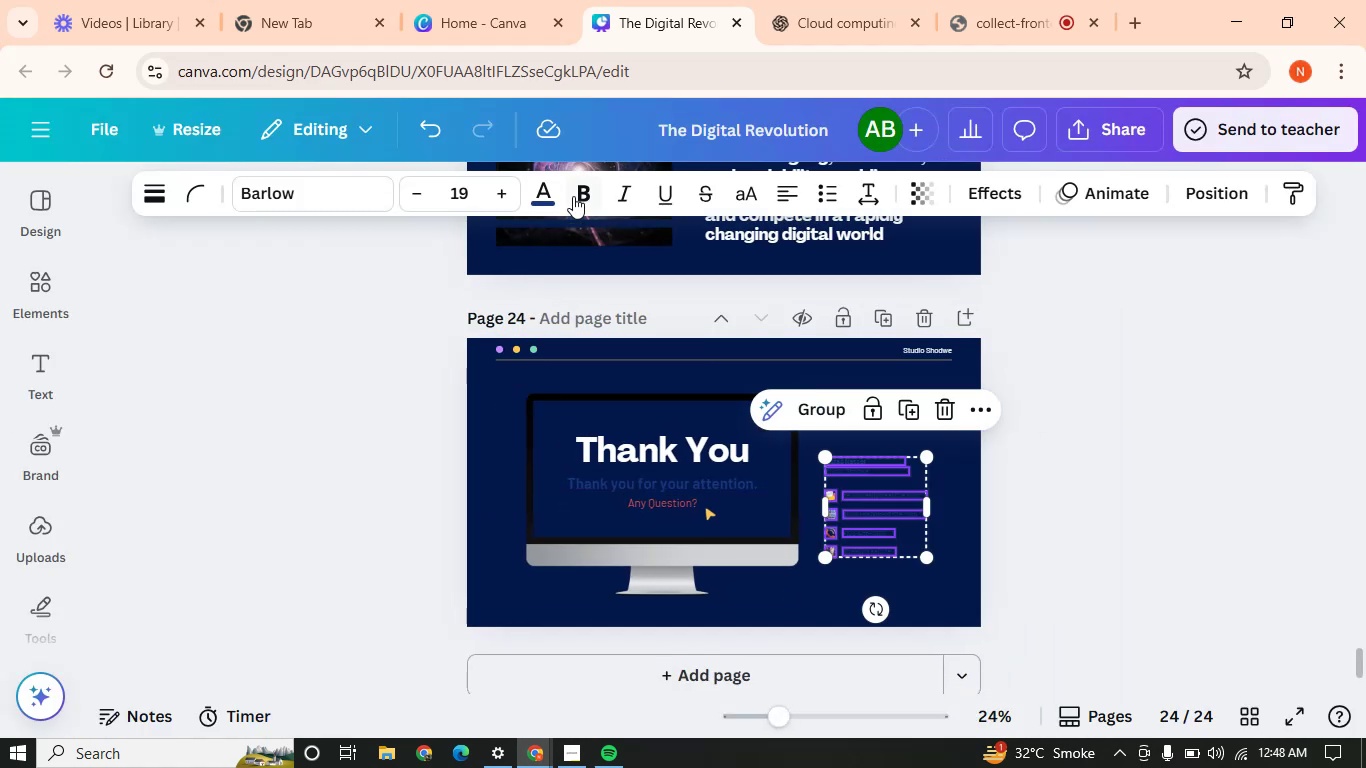 
left_click([543, 202])
 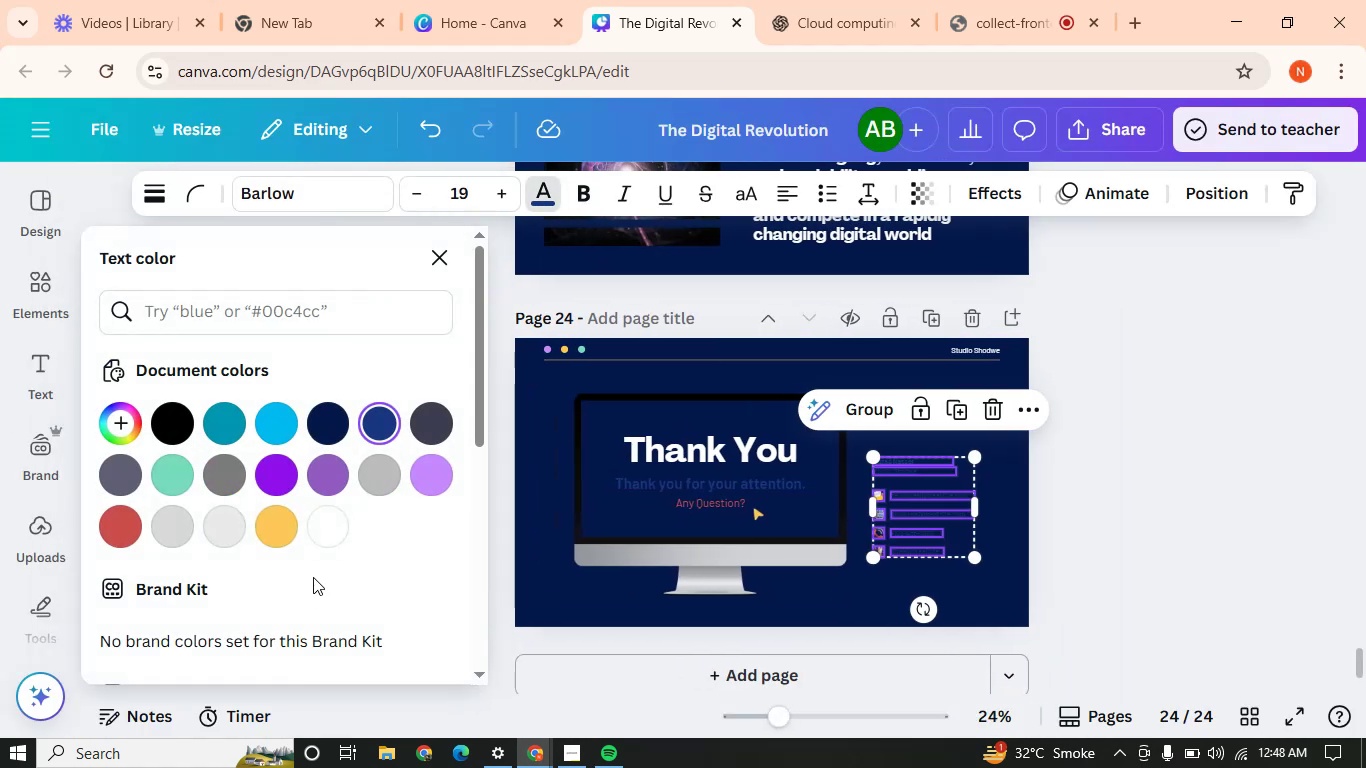 
left_click([325, 516])
 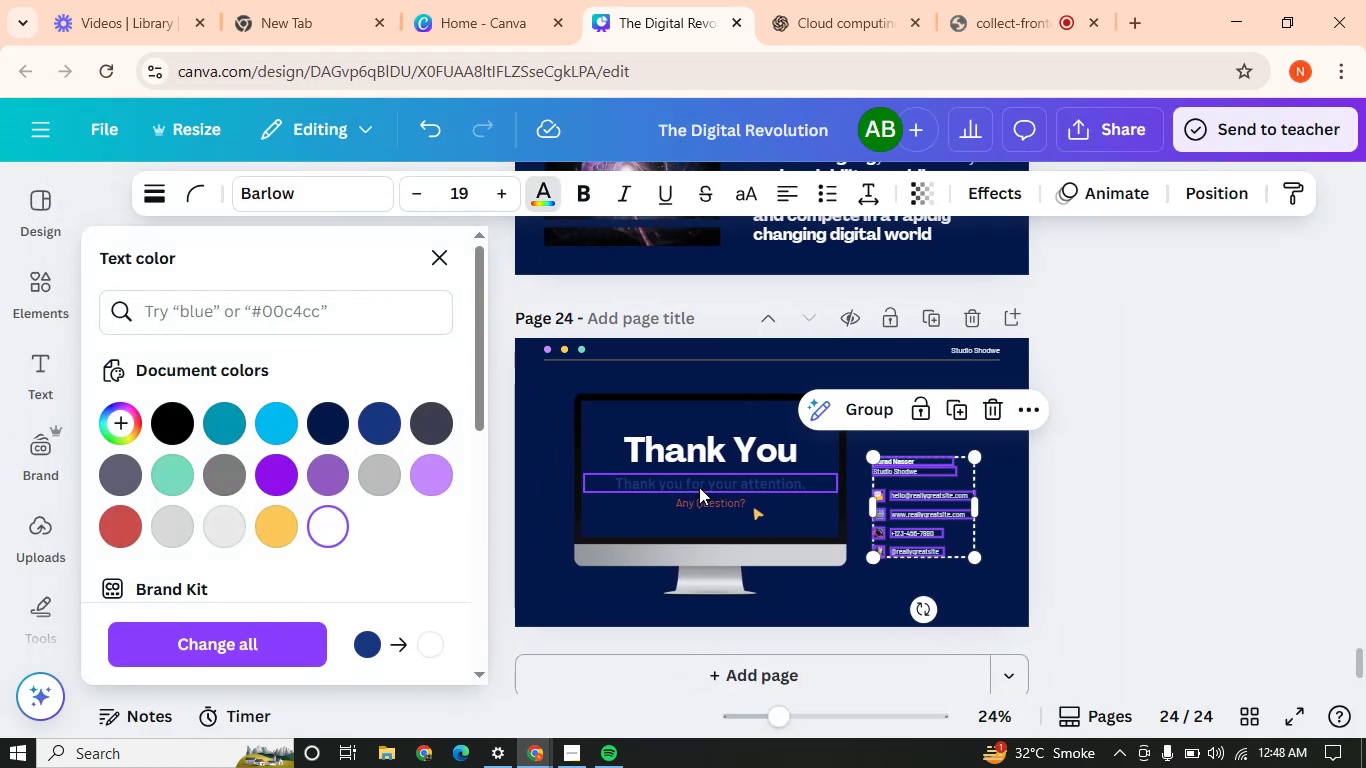 
left_click([700, 486])
 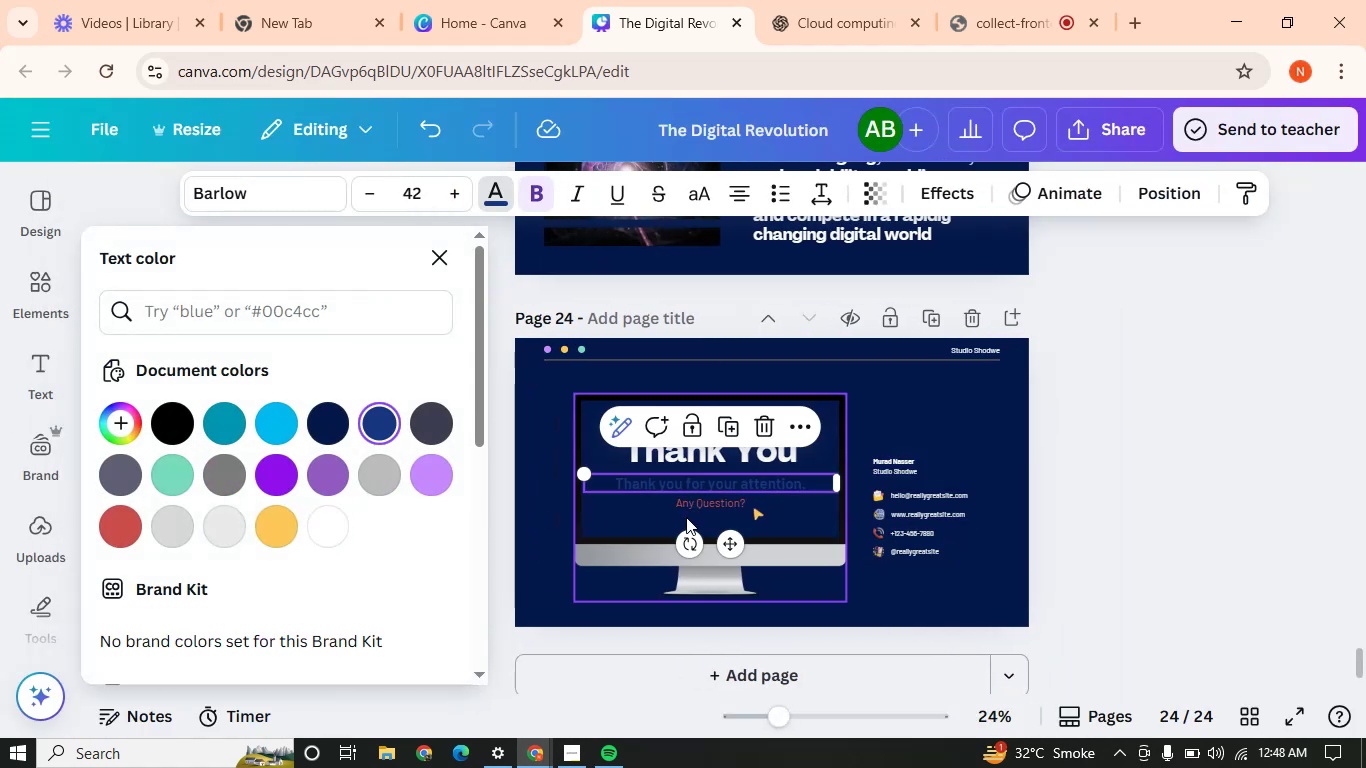 
hold_key(key=ShiftLeft, duration=0.85)
left_click([698, 502])
 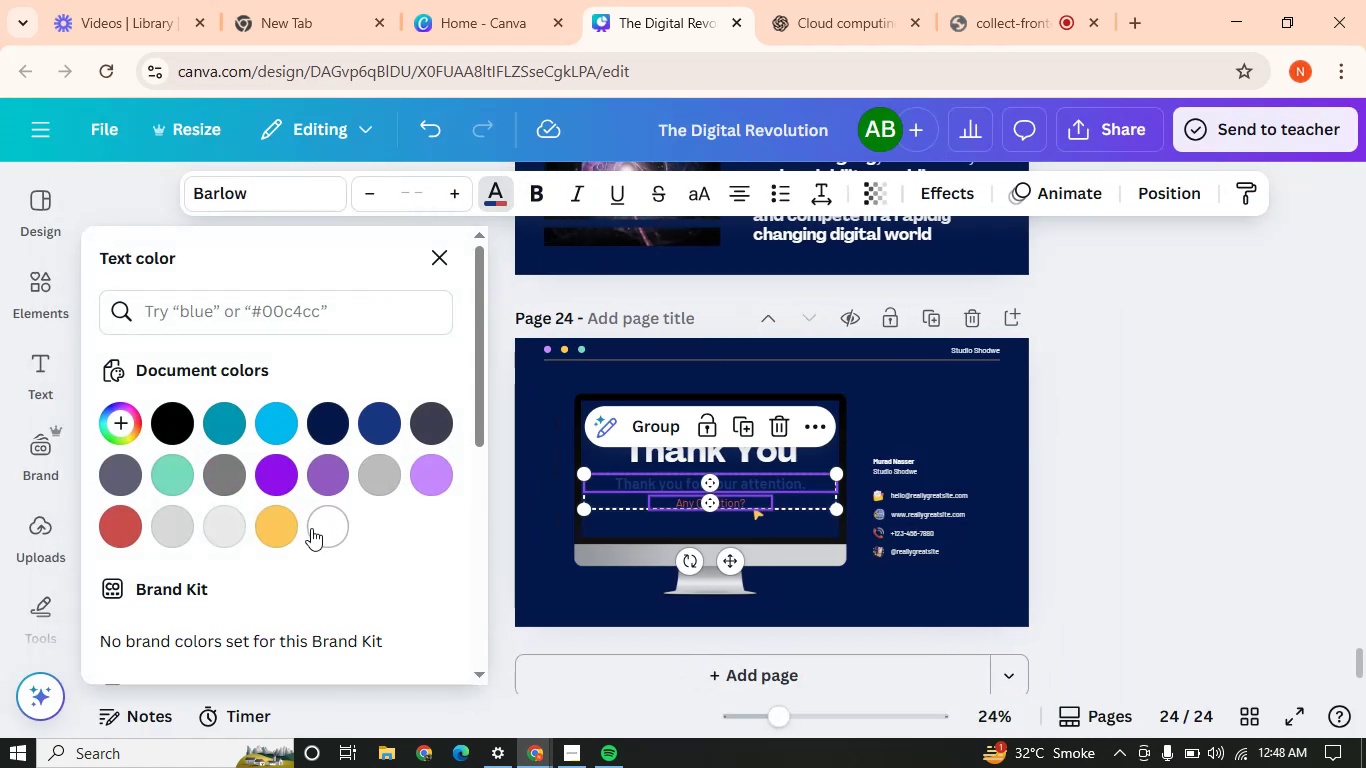 
left_click([282, 531])
 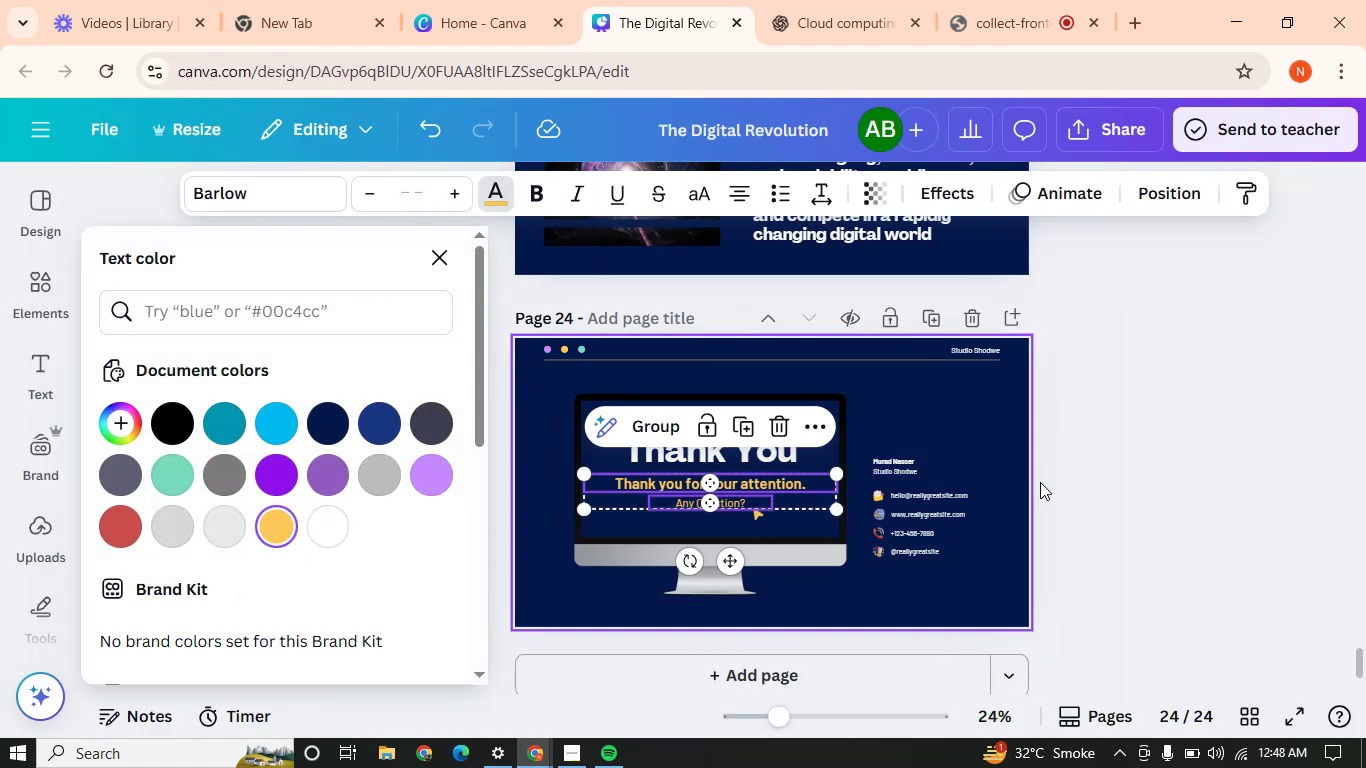 
left_click([1043, 479])
 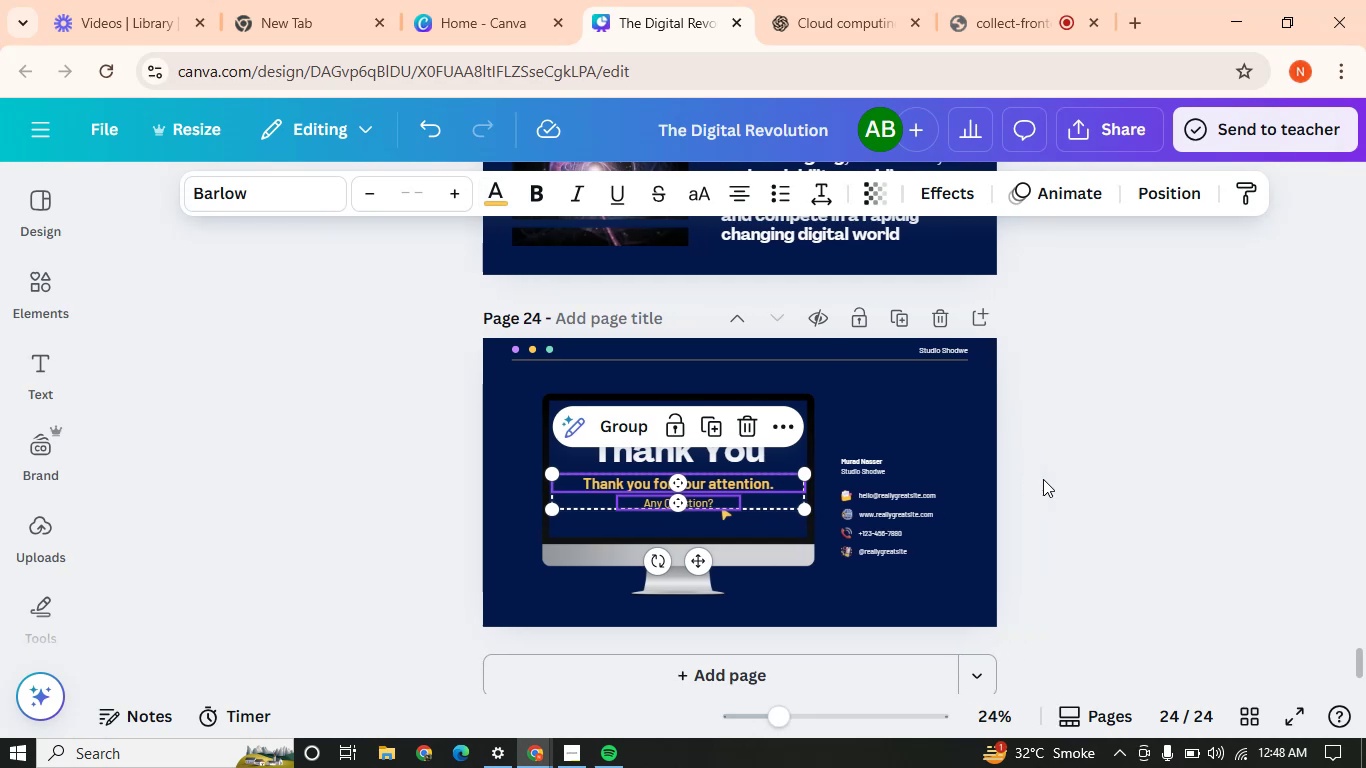 
left_click([1043, 479])
 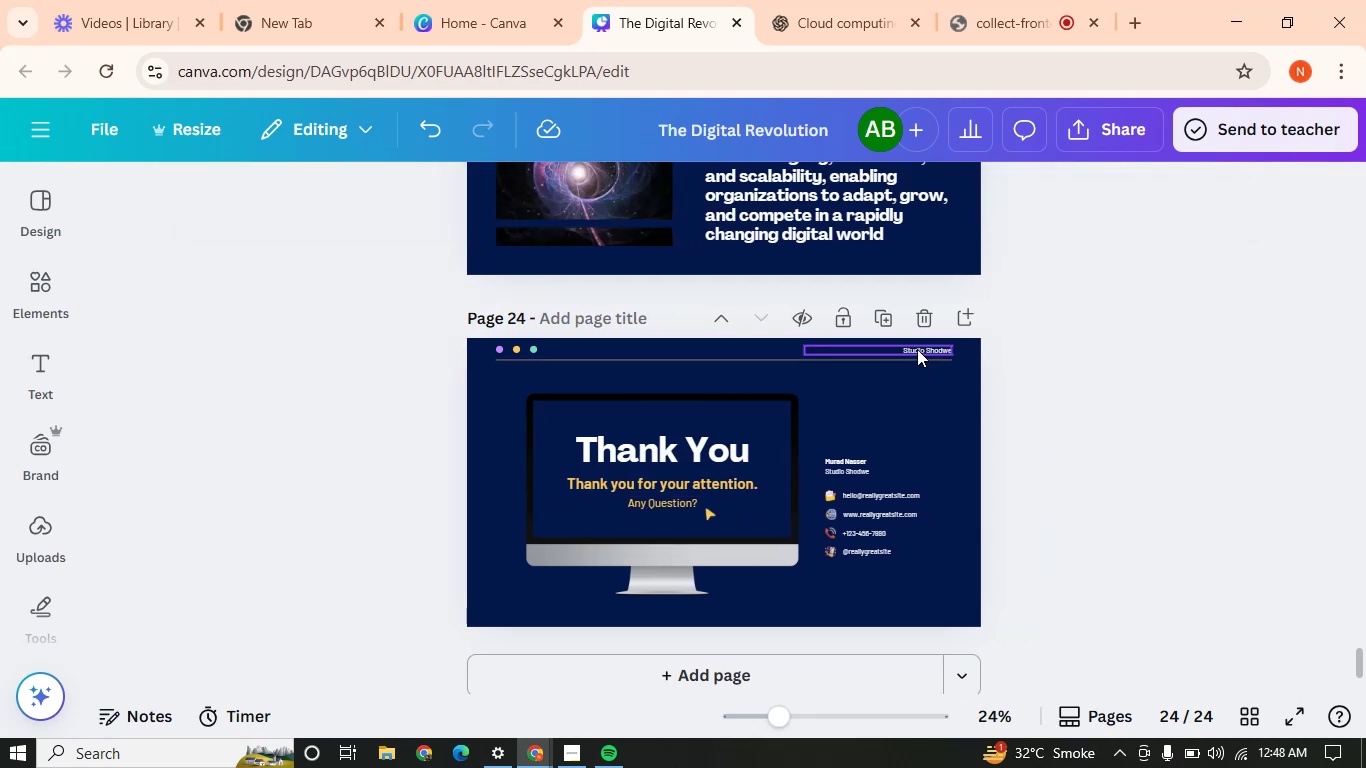 
double_click([917, 349])
 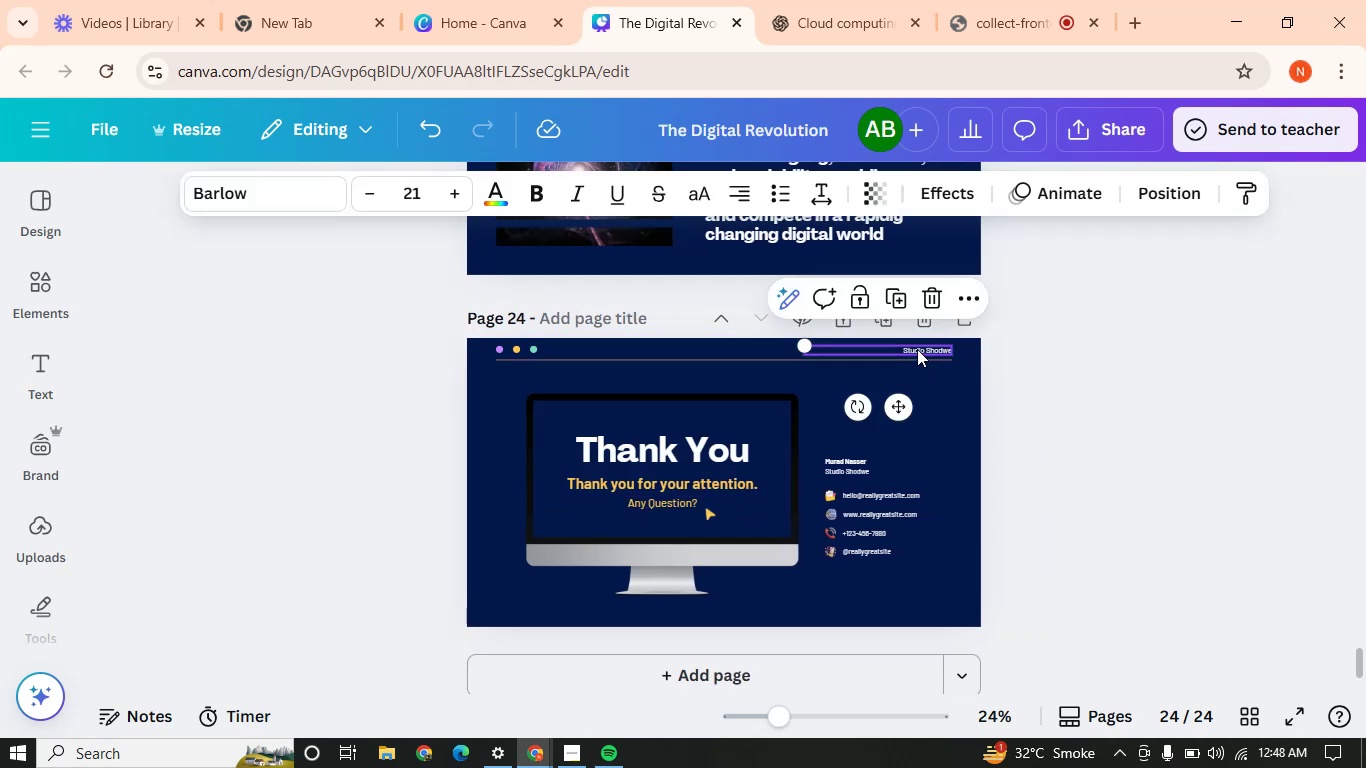 
triple_click([917, 349])
 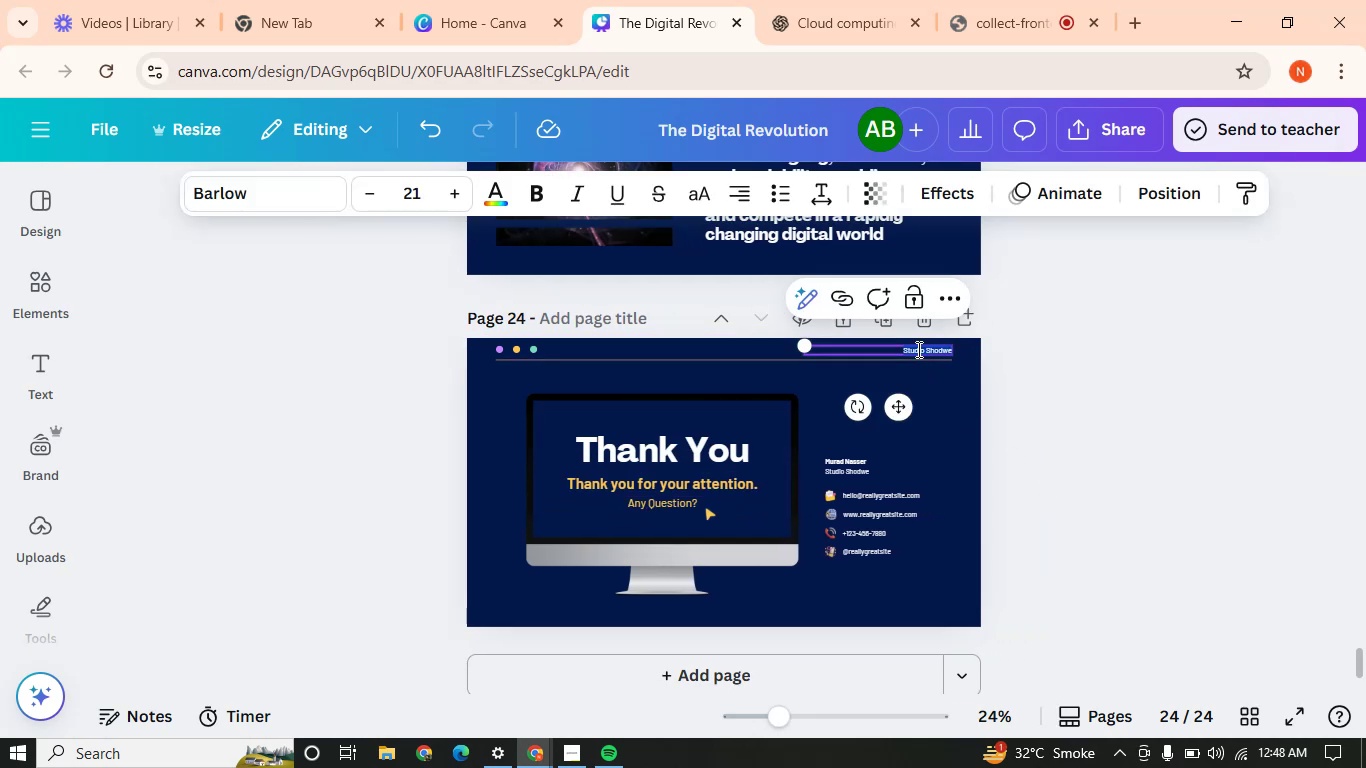 
type(Tech Curse)
 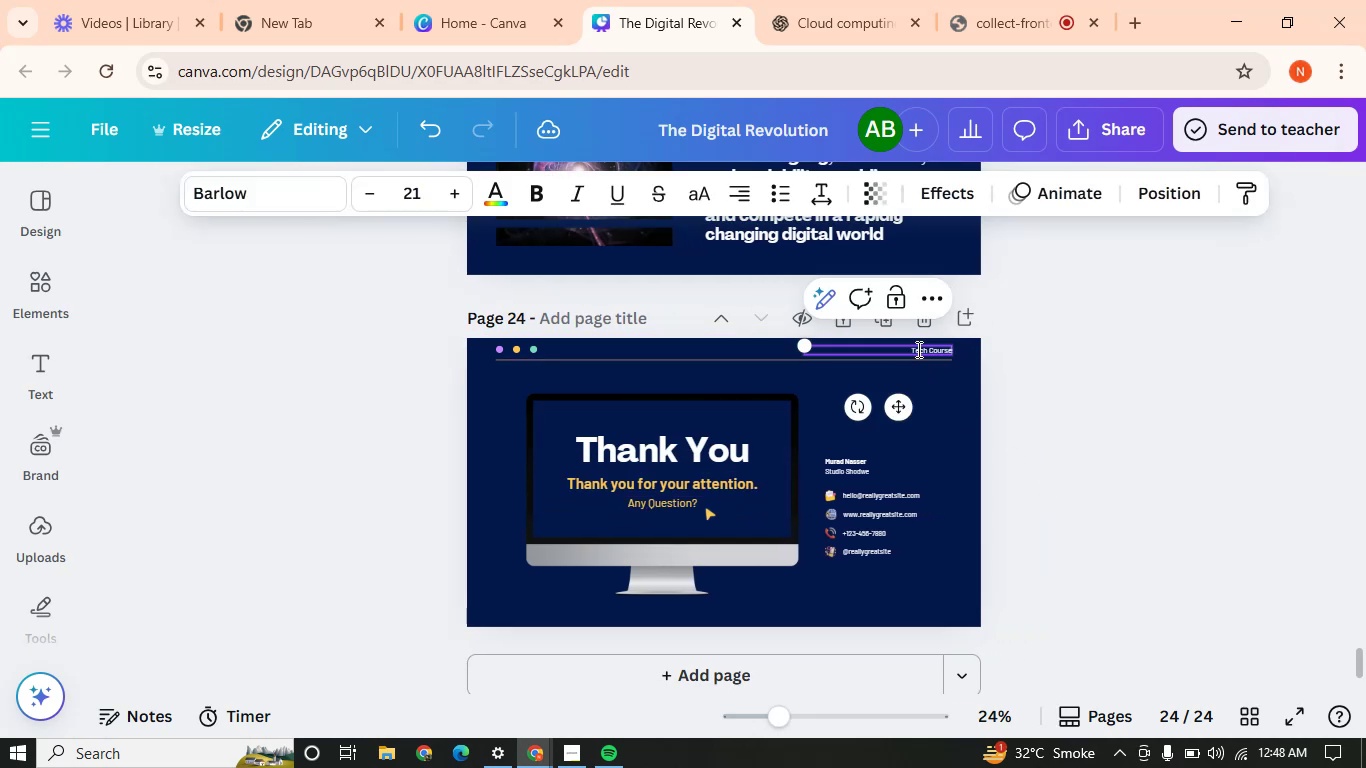 
hold_key(key=O, duration=0.31)
 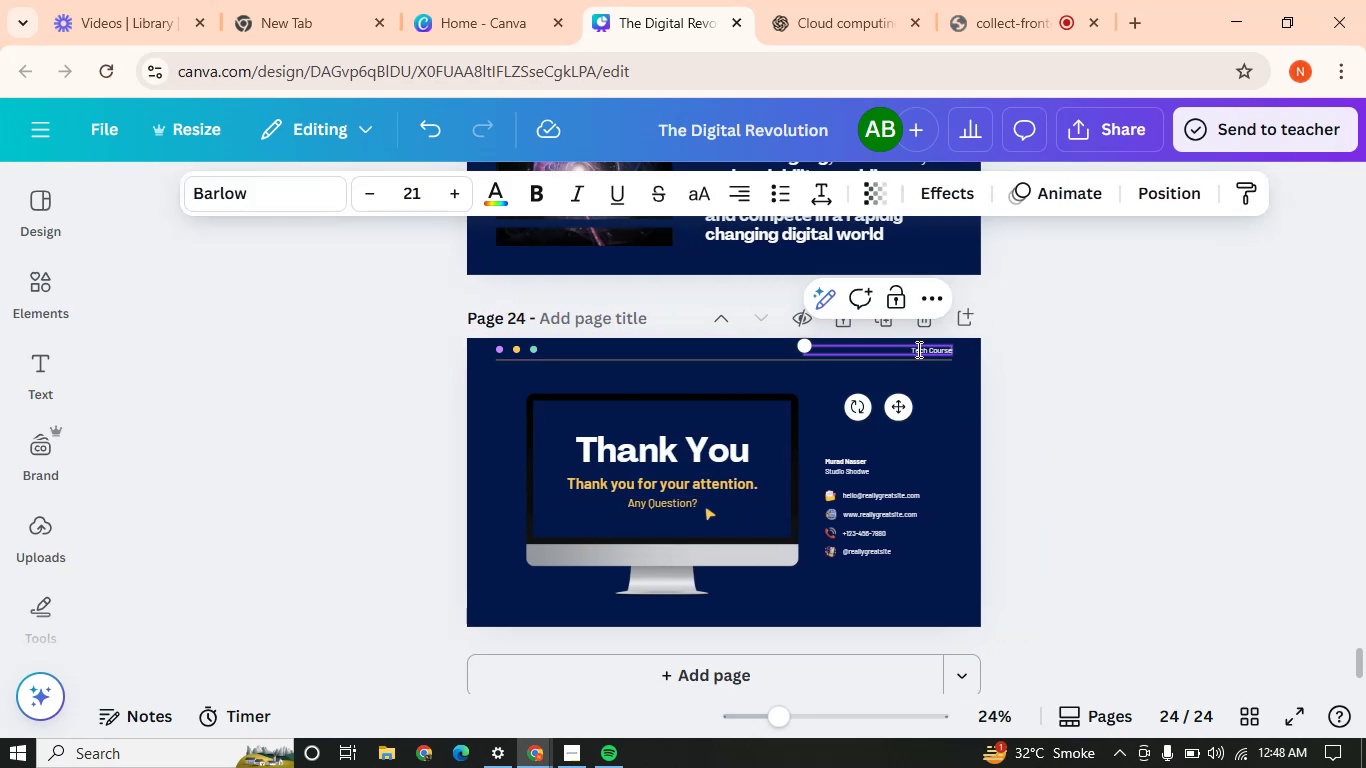 
left_click([1136, 473])
 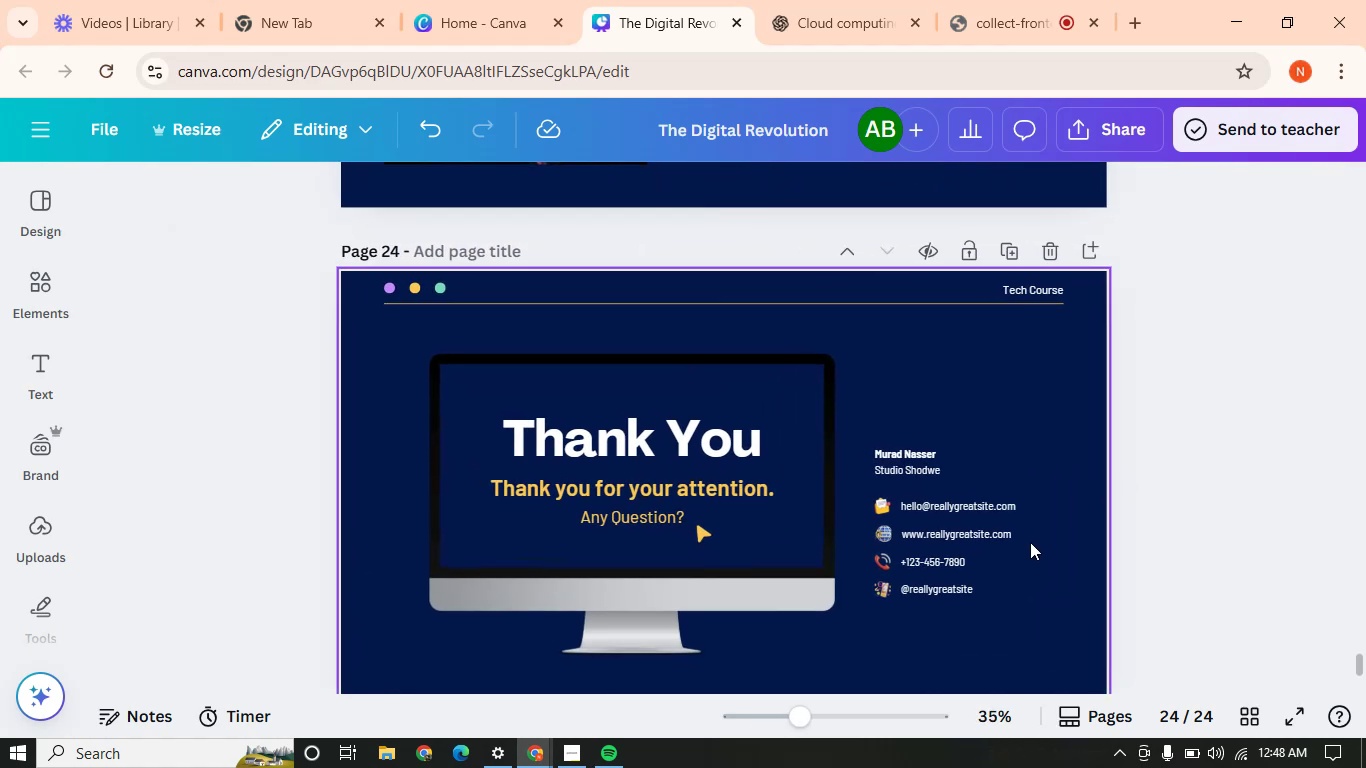 
scroll: coordinate [1028, 554], scroll_direction: up, amount: 21.0
 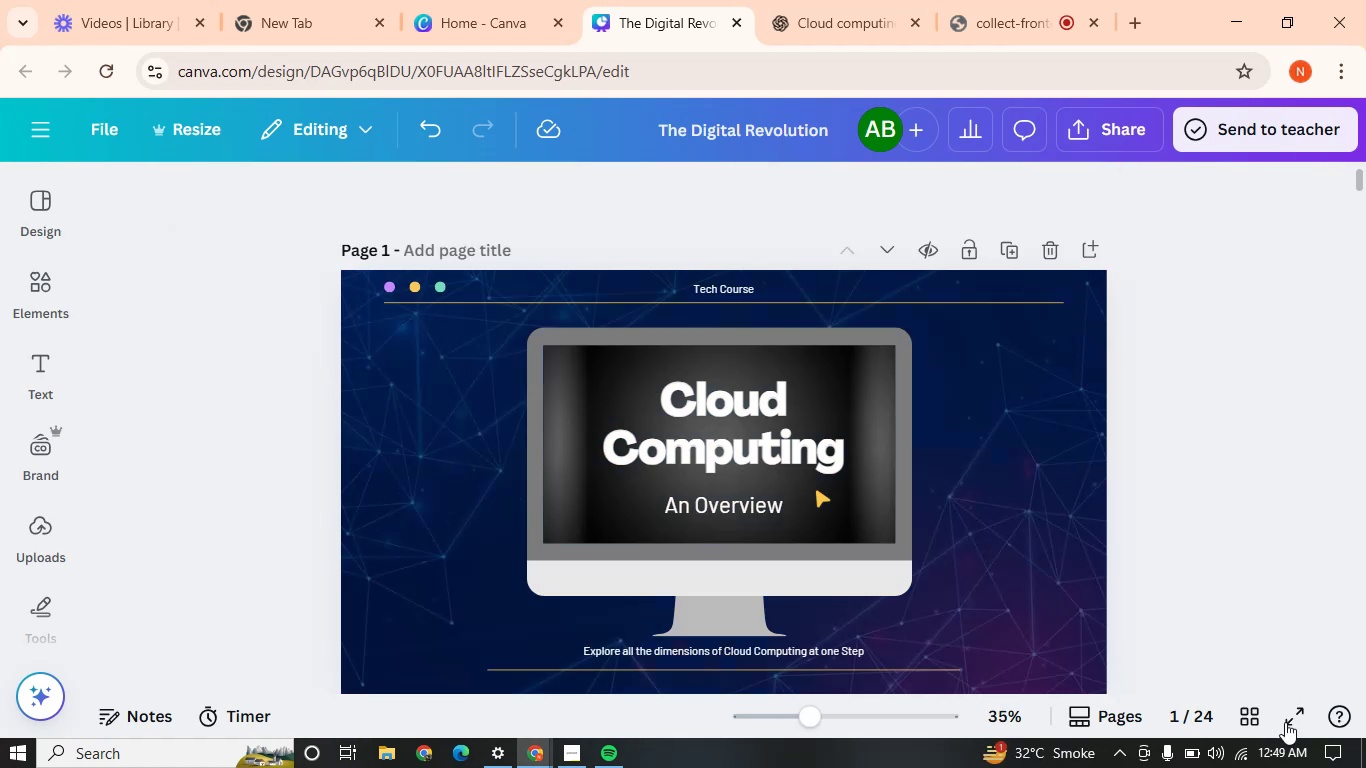 
left_click([1288, 722])
 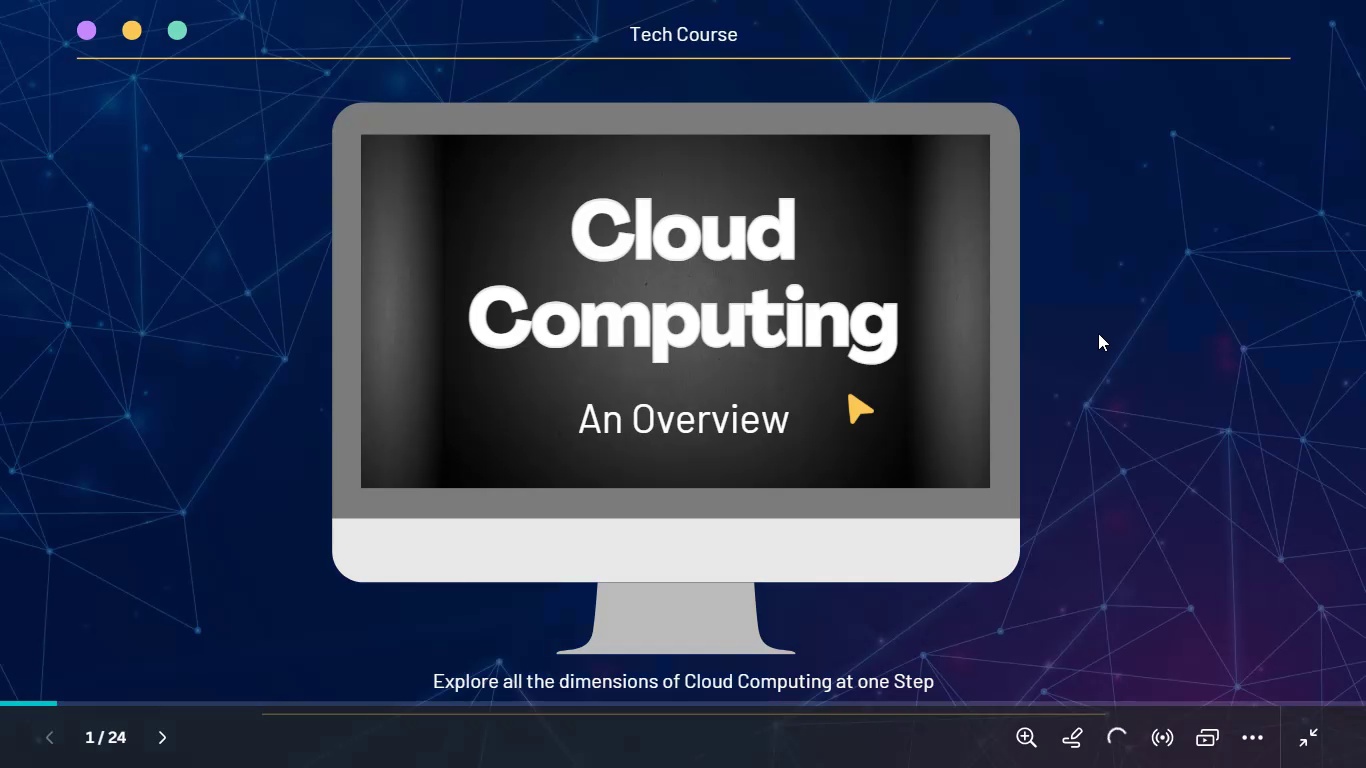 
wait(7.72)
 